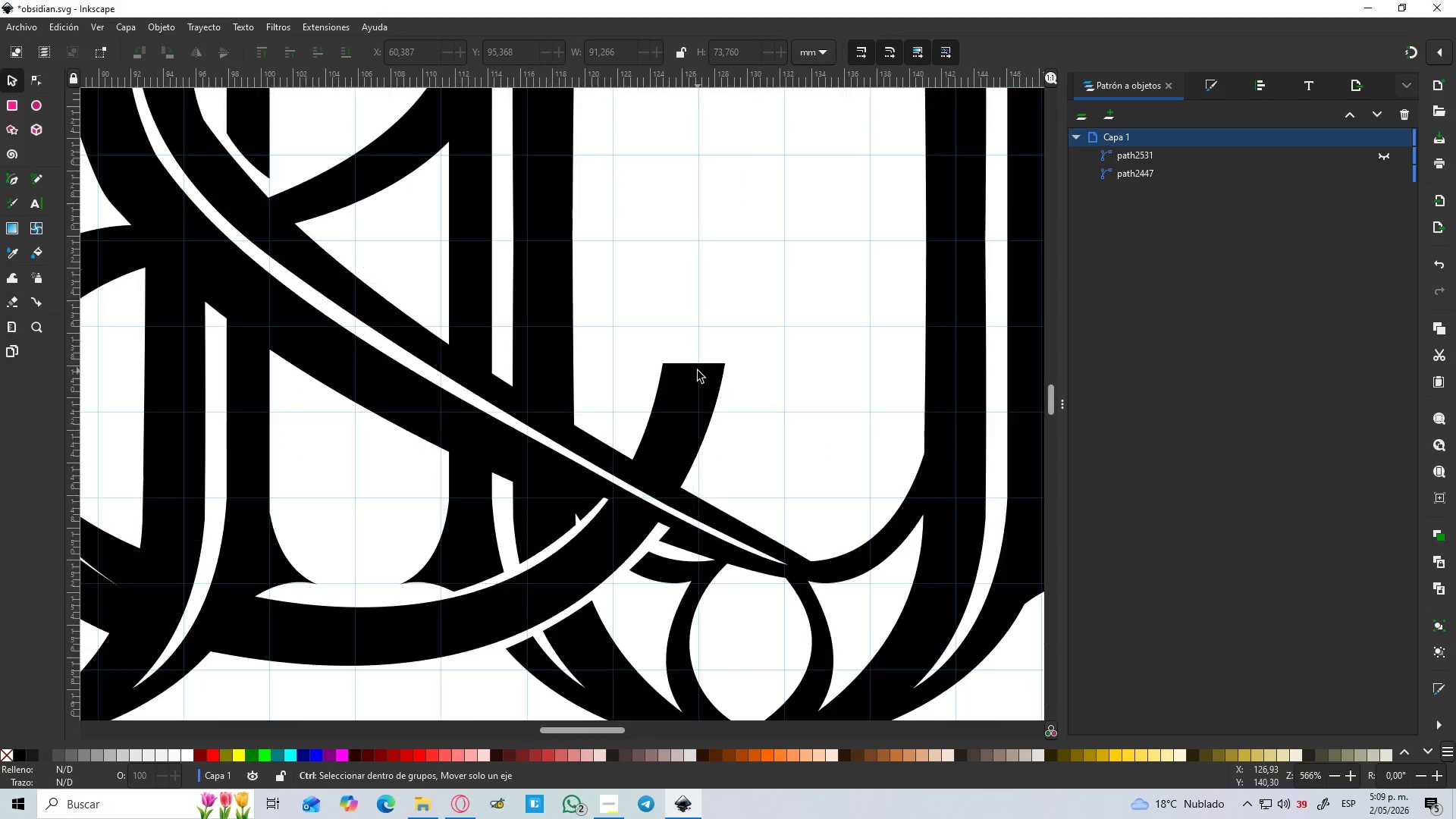 
key(B)
 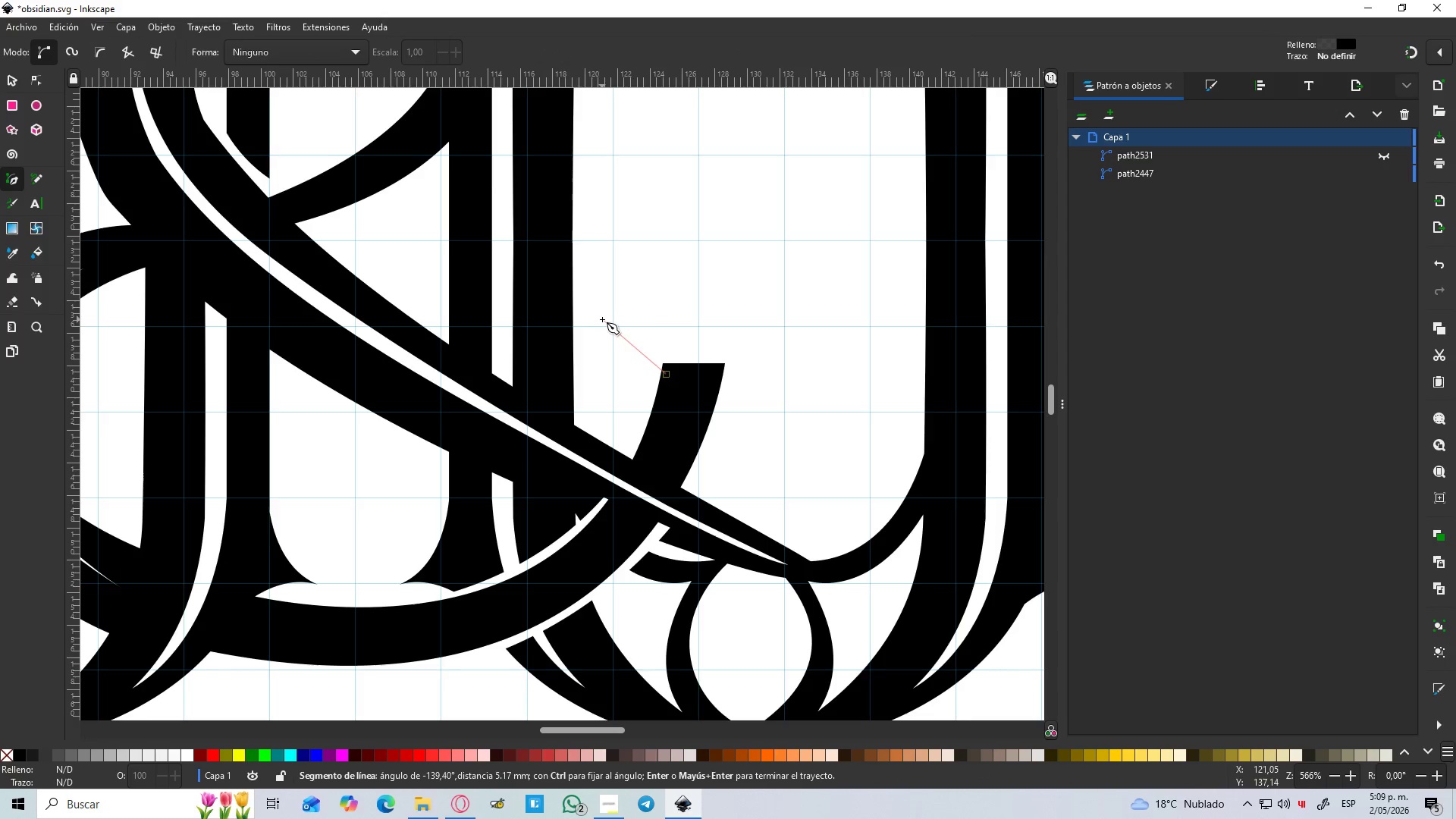 
wait(5.36)
 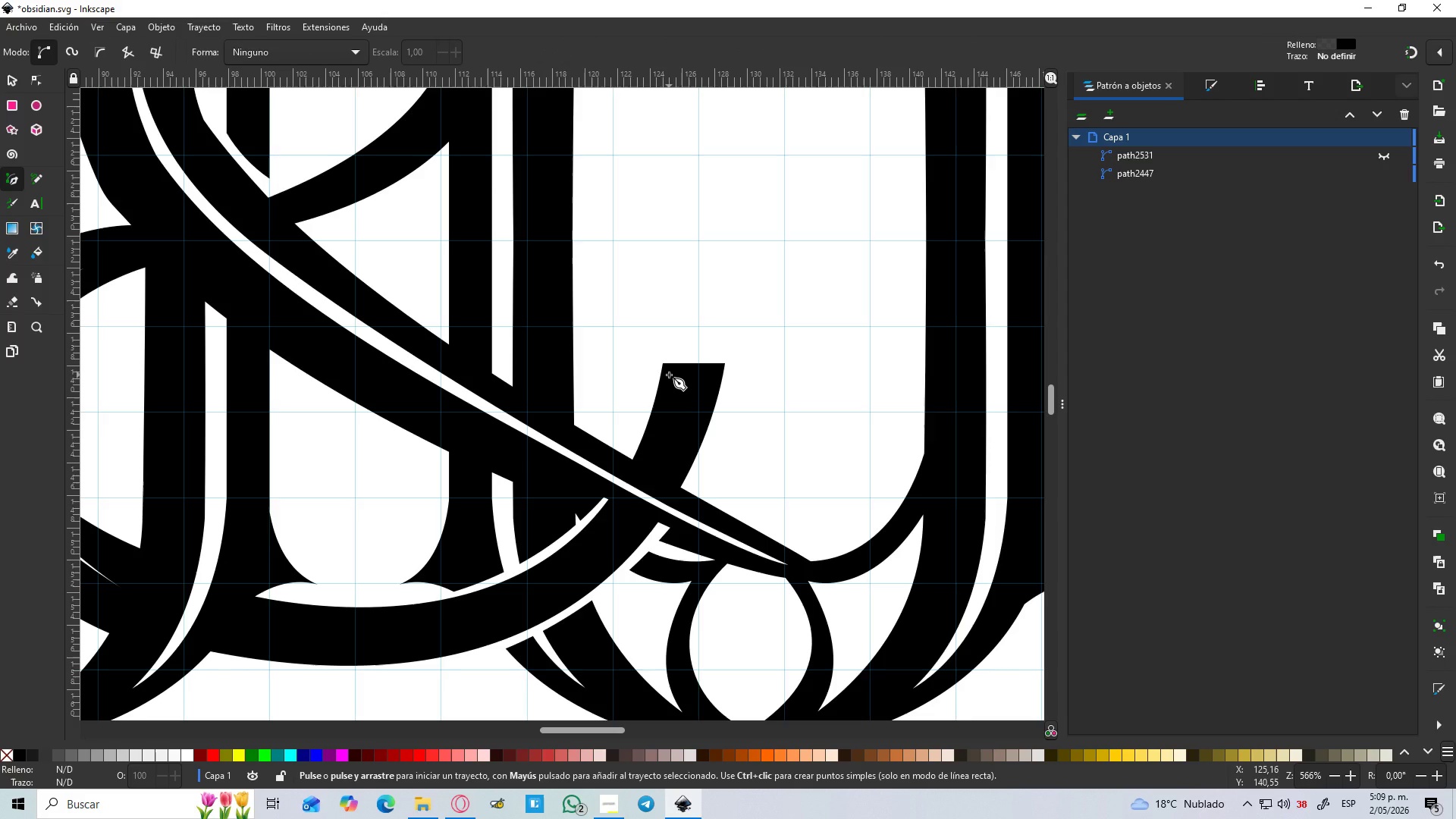 
left_click_drag(start_coordinate=[590, 319], to_coordinate=[522, 300])
 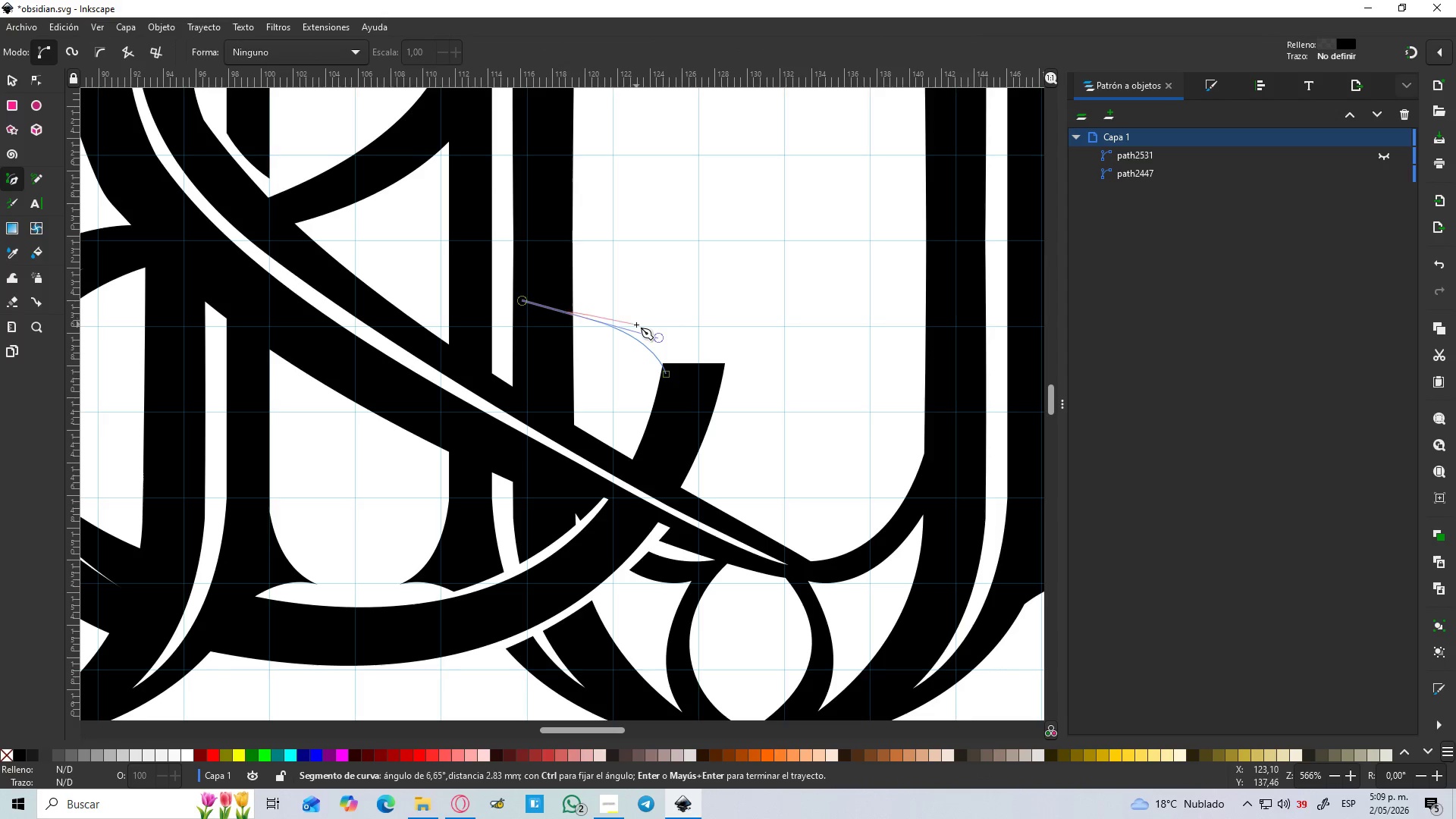 
key(Shift+L)
 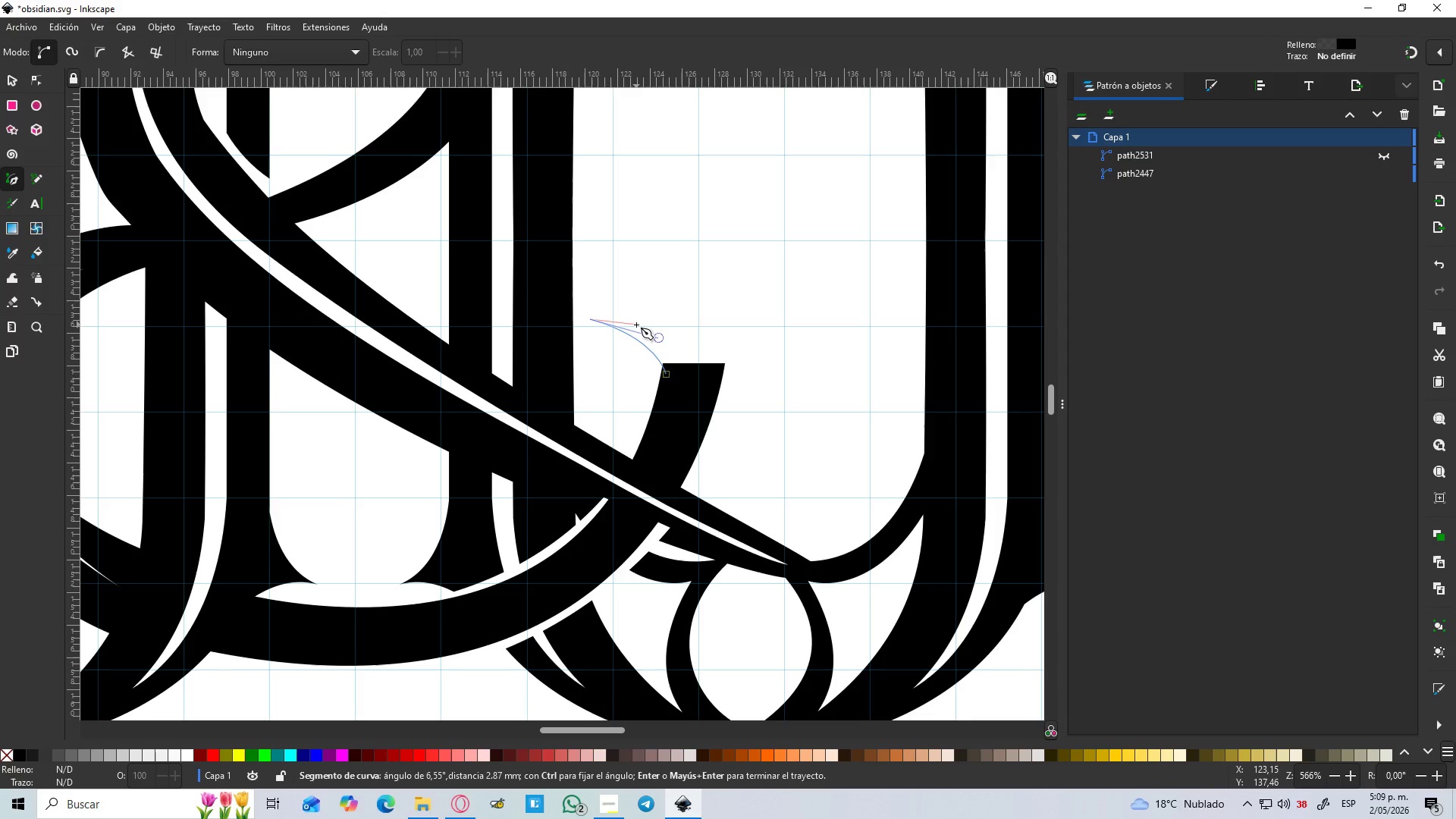 
hold_key(key=ControlLeft, duration=1.5)
 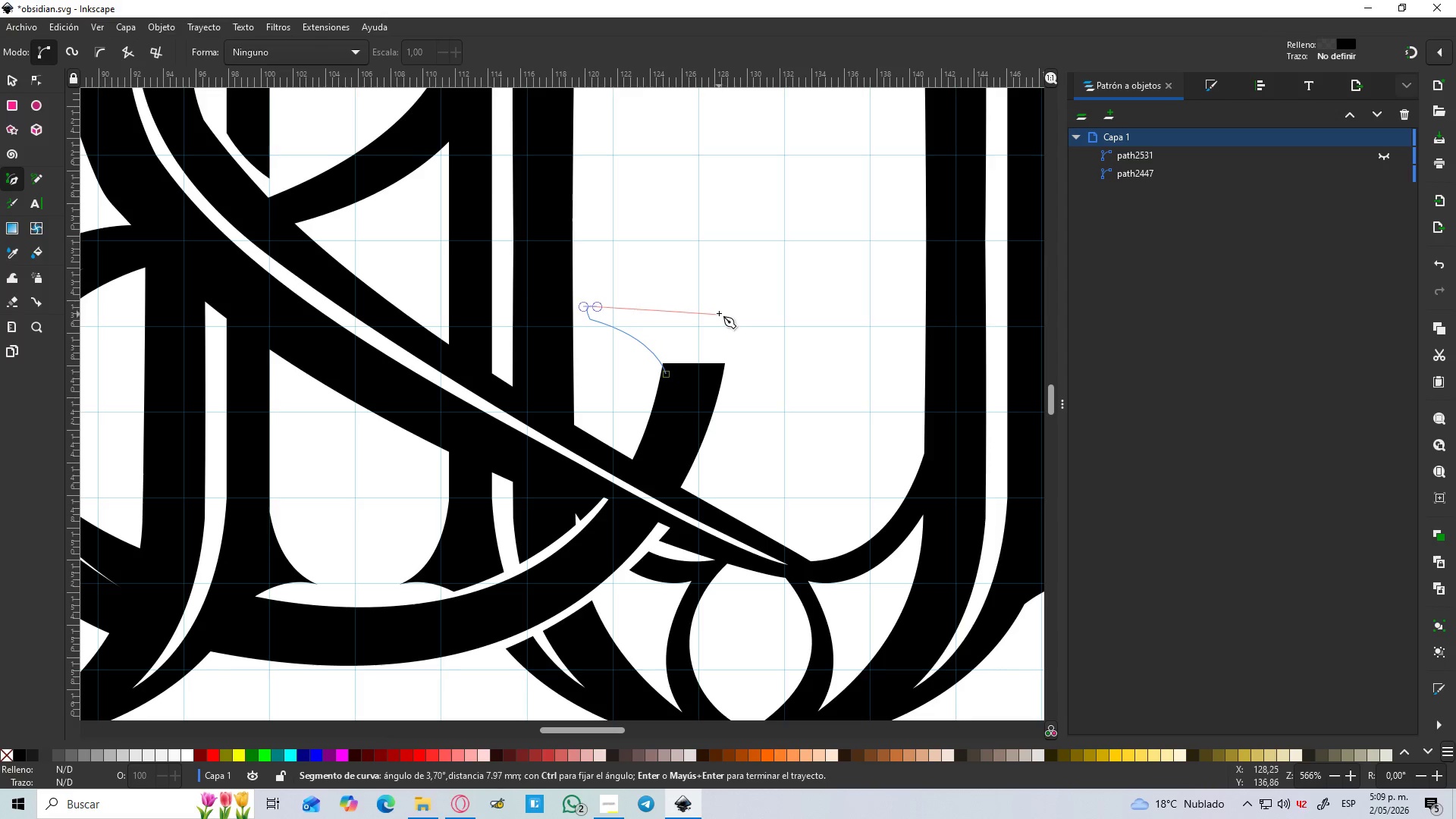 
hold_key(key=ControlLeft, duration=0.39)
left_click_drag(start_coordinate=[590, 306], to_coordinate=[597, 307])
 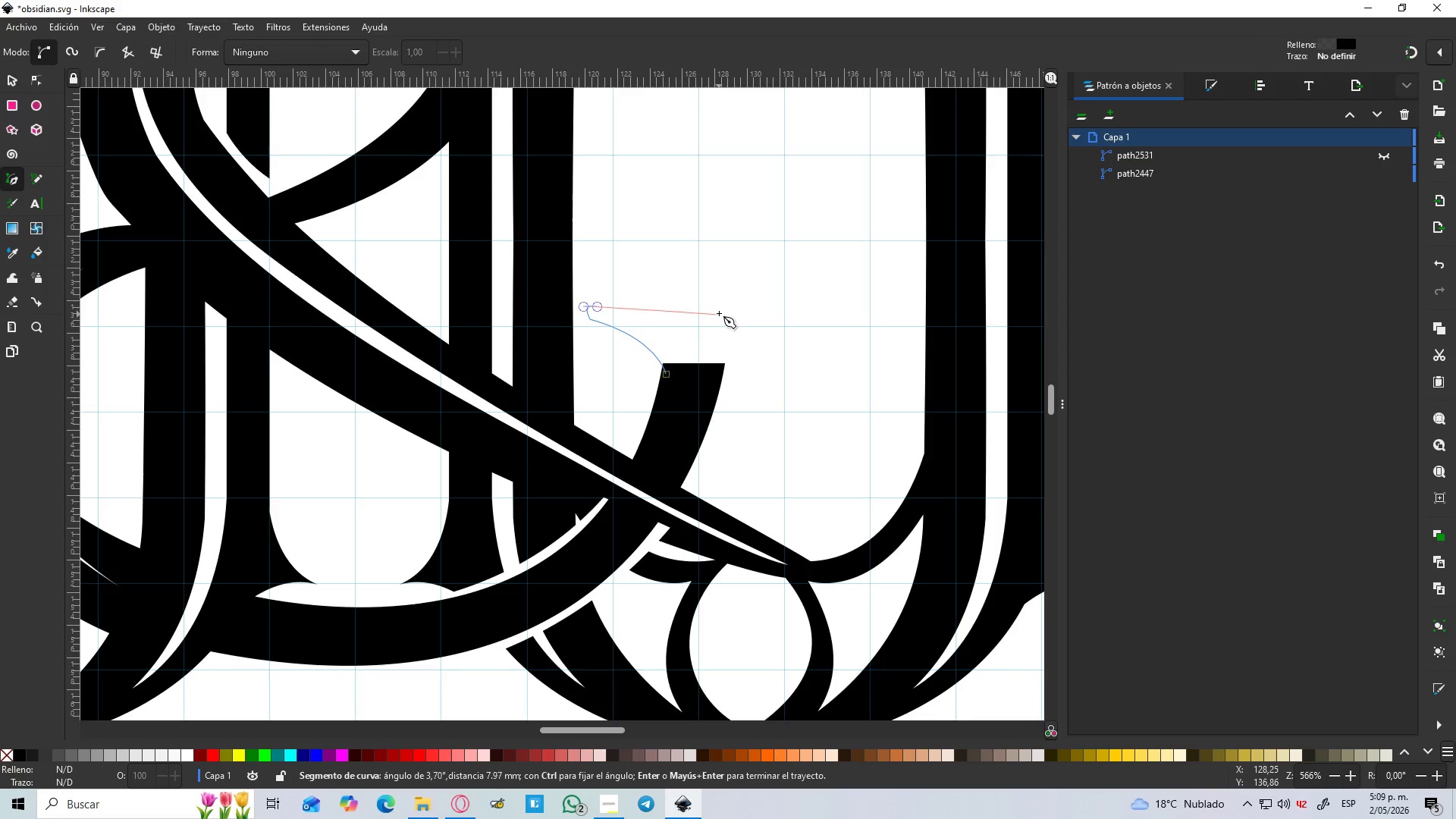 
hold_key(key=ControlLeft, duration=1.34)
left_click([685, 306])
 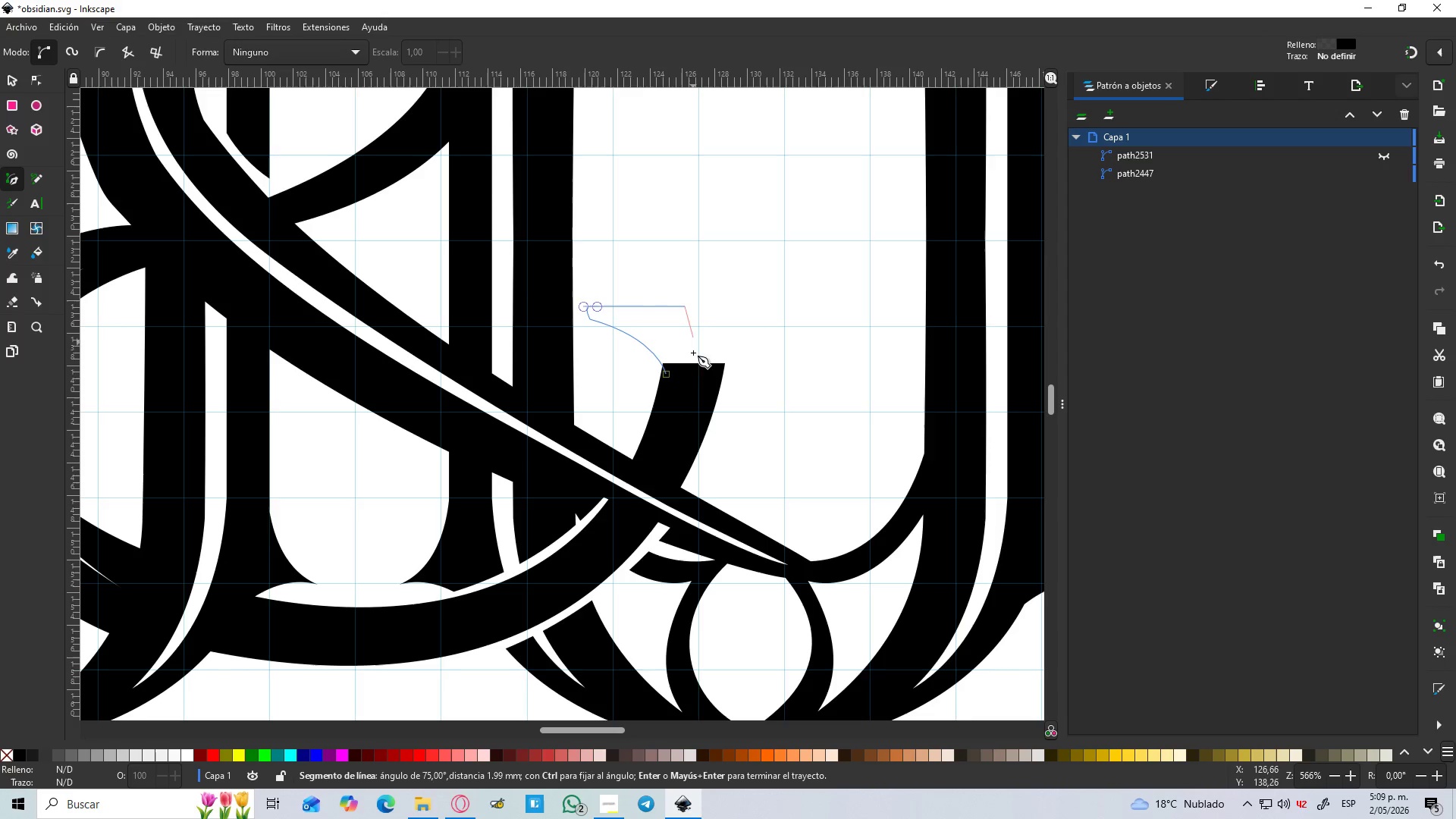 
hold_key(key=ControlLeft, duration=1.51)
left_click([691, 382])
 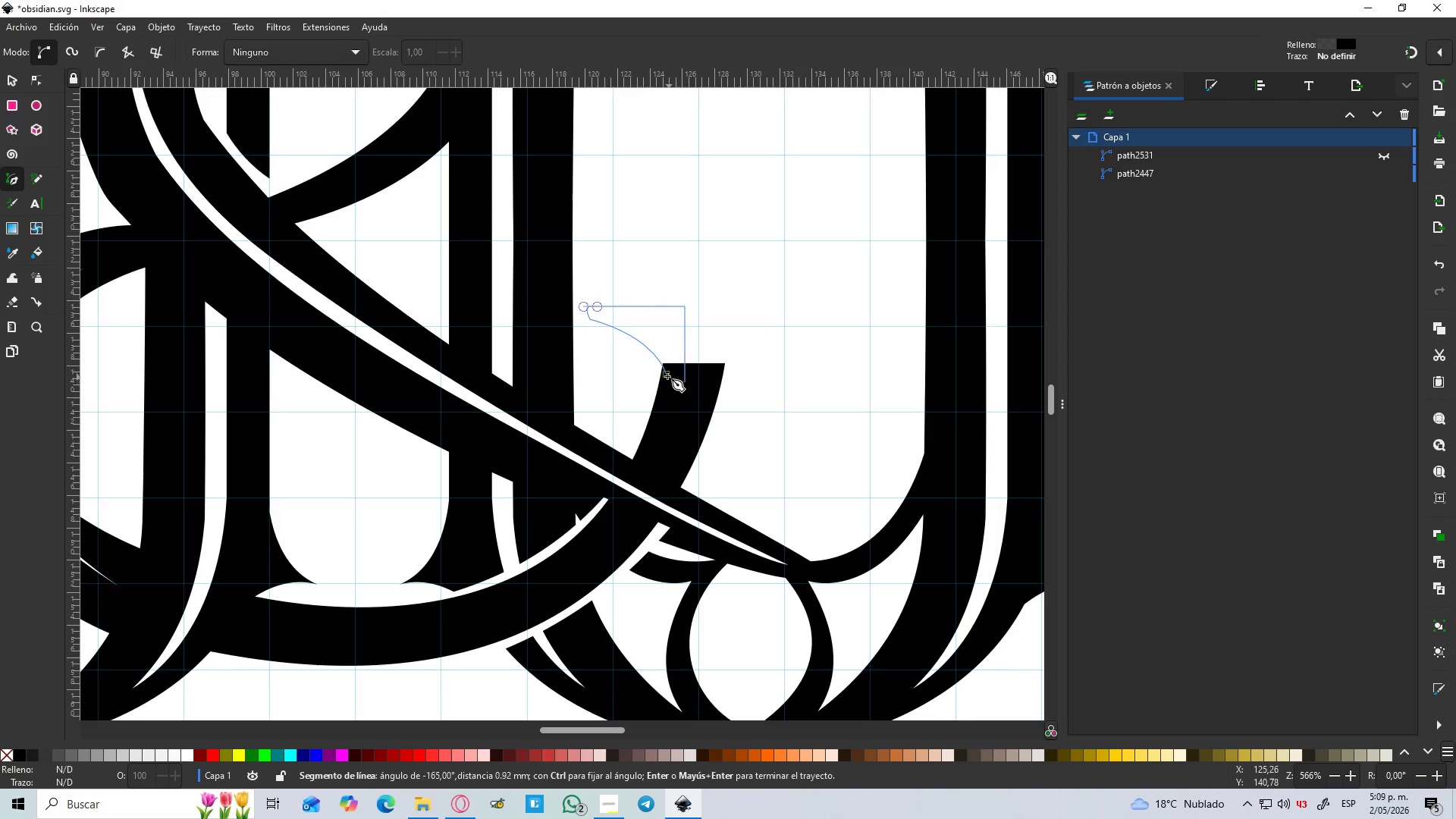 
hold_key(key=ControlLeft, duration=0.72)
left_click([666, 375])
 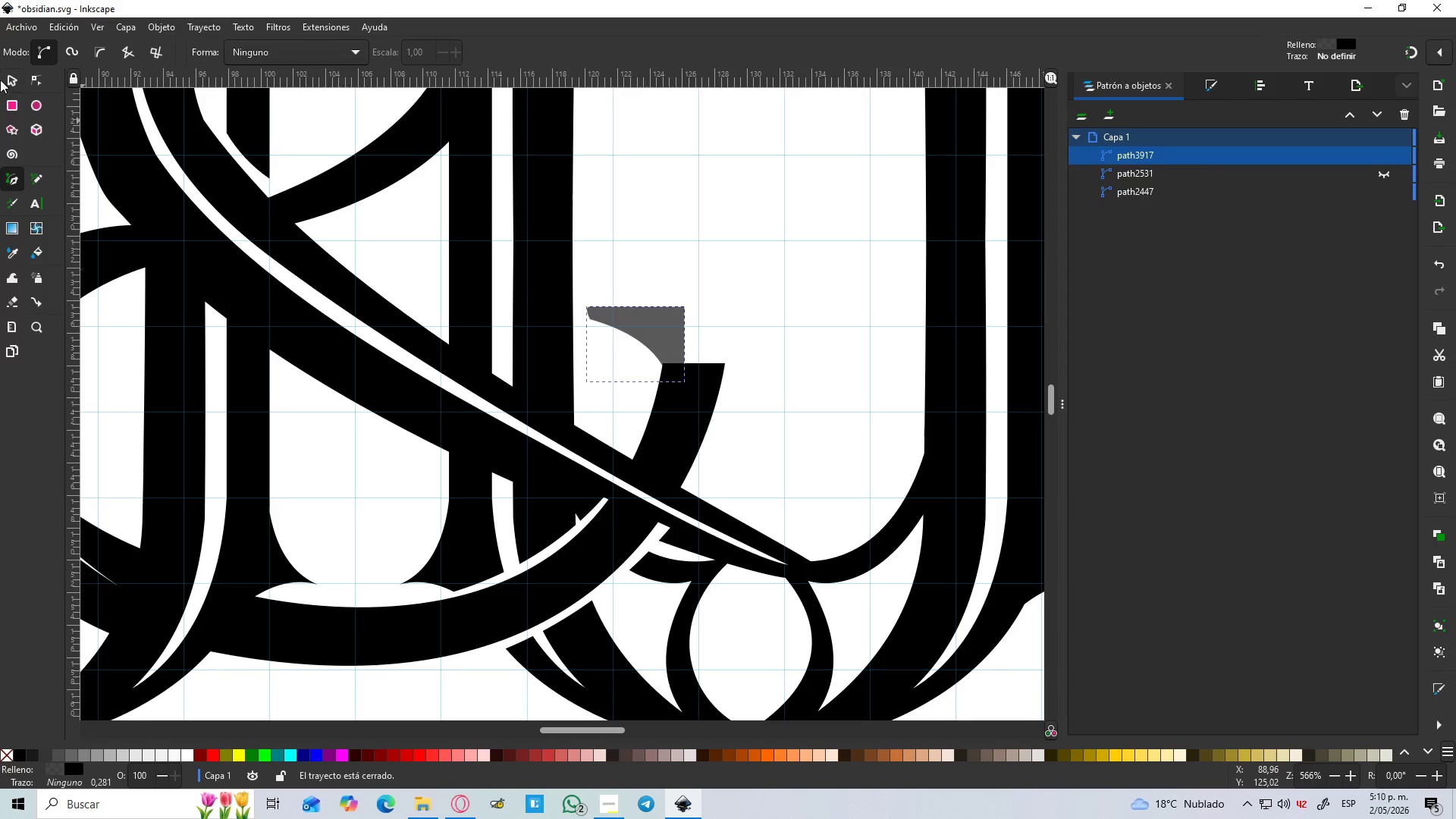 
left_click([5, 78])
 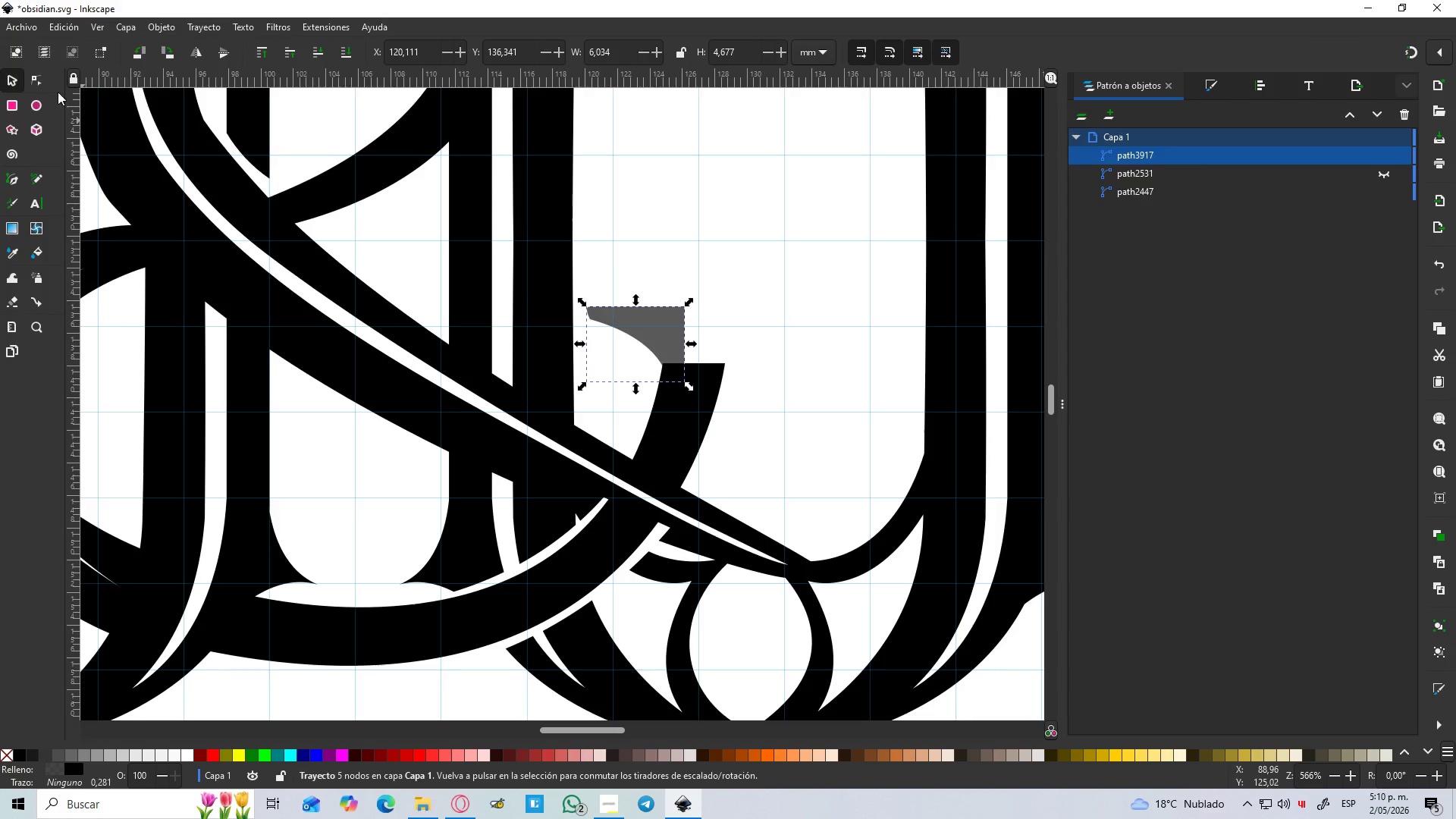 
key(Control+D)
 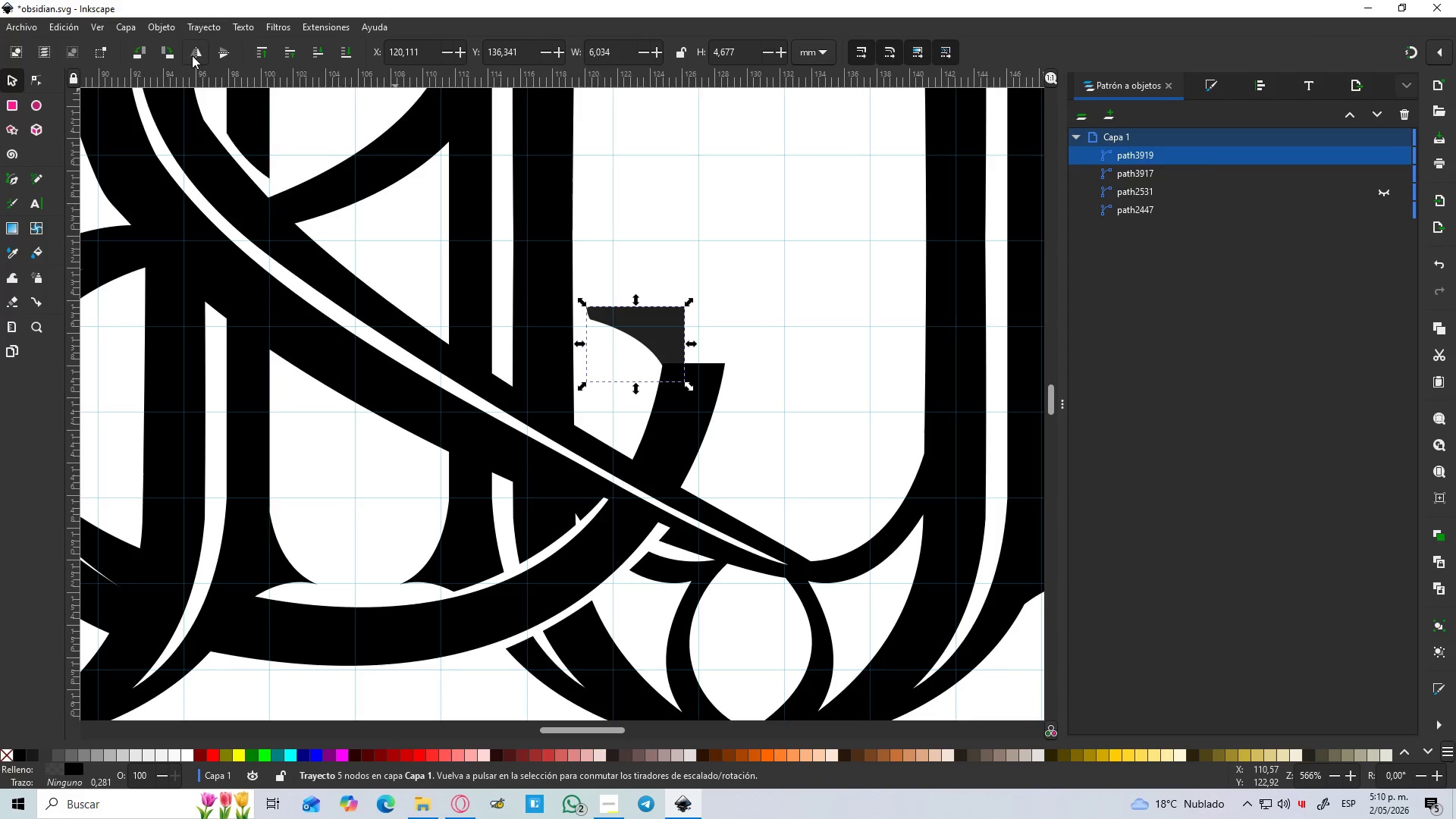 
left_click([192, 55])
 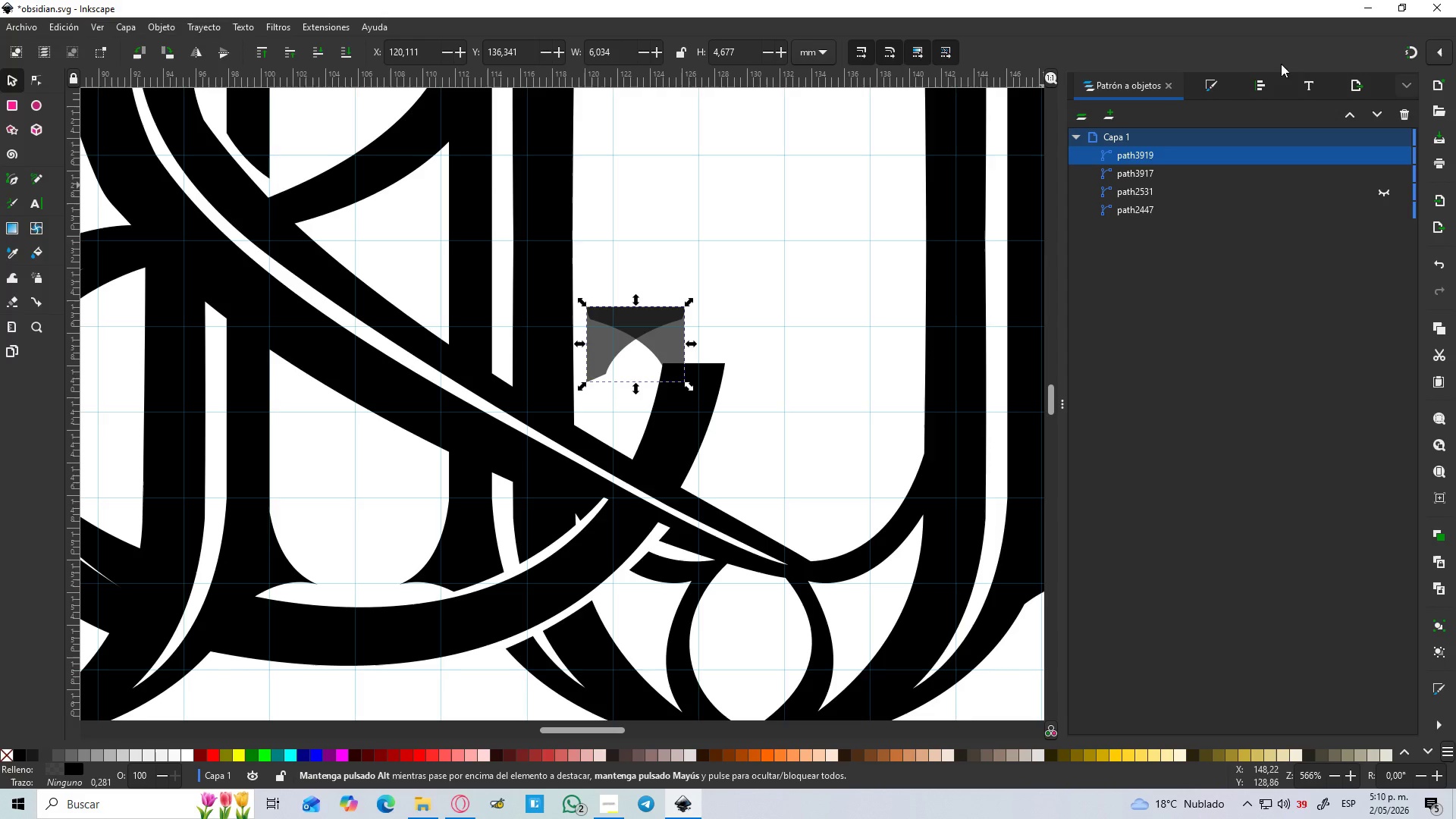 
left_click([1206, 88])
 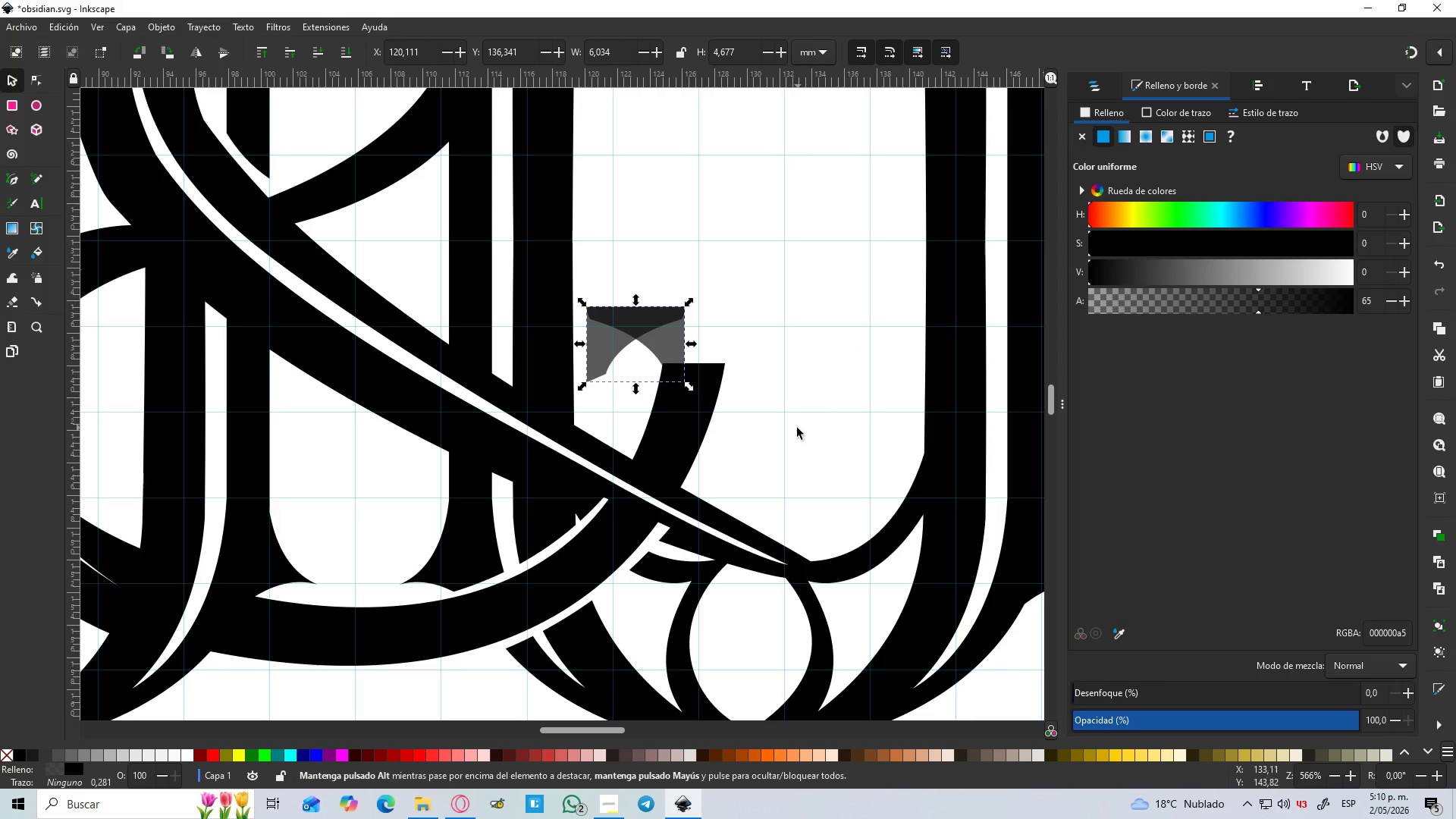 
left_click_drag(start_coordinate=[792, 438], to_coordinate=[548, 284])
 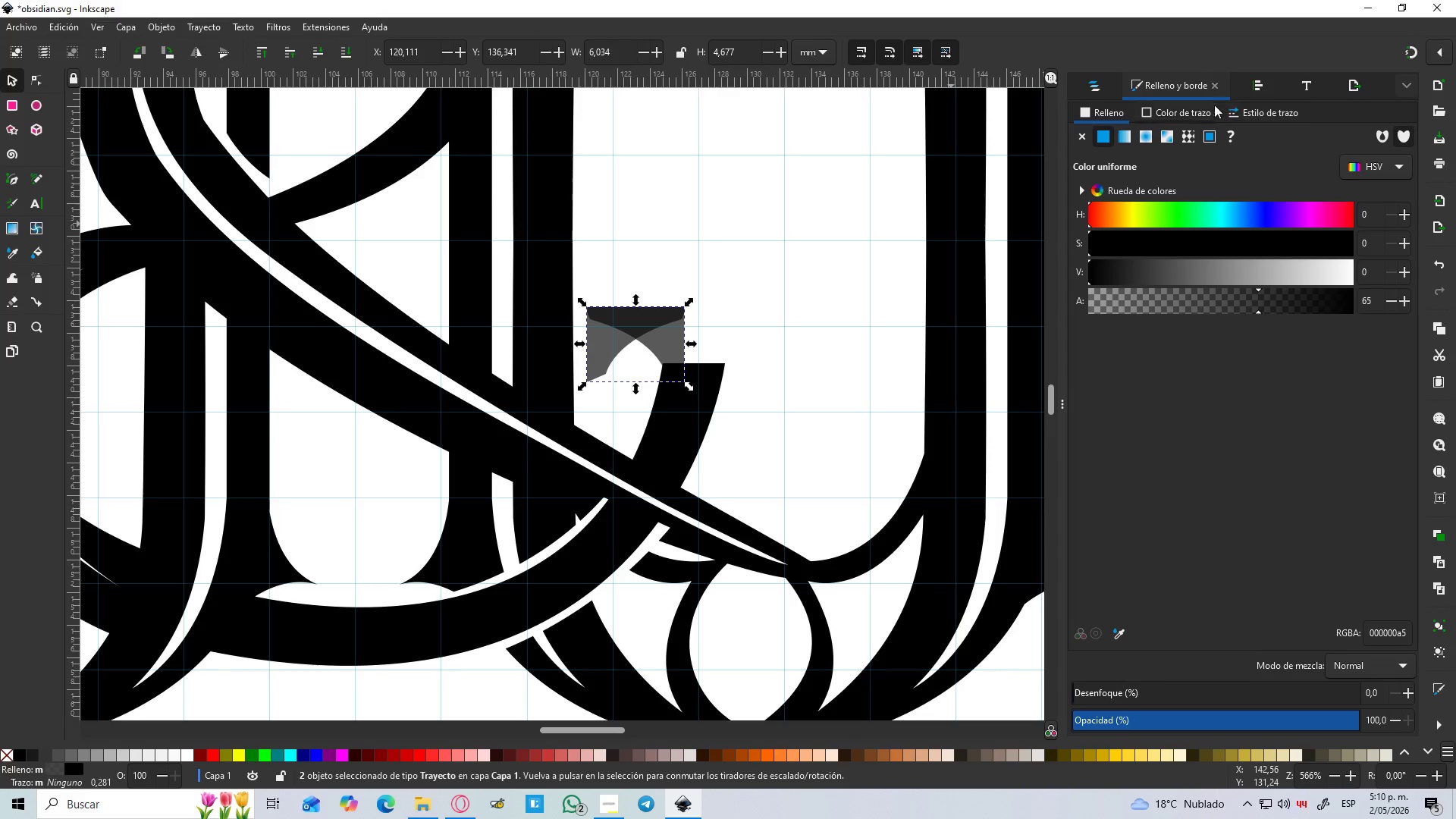 
left_click([1250, 83])
 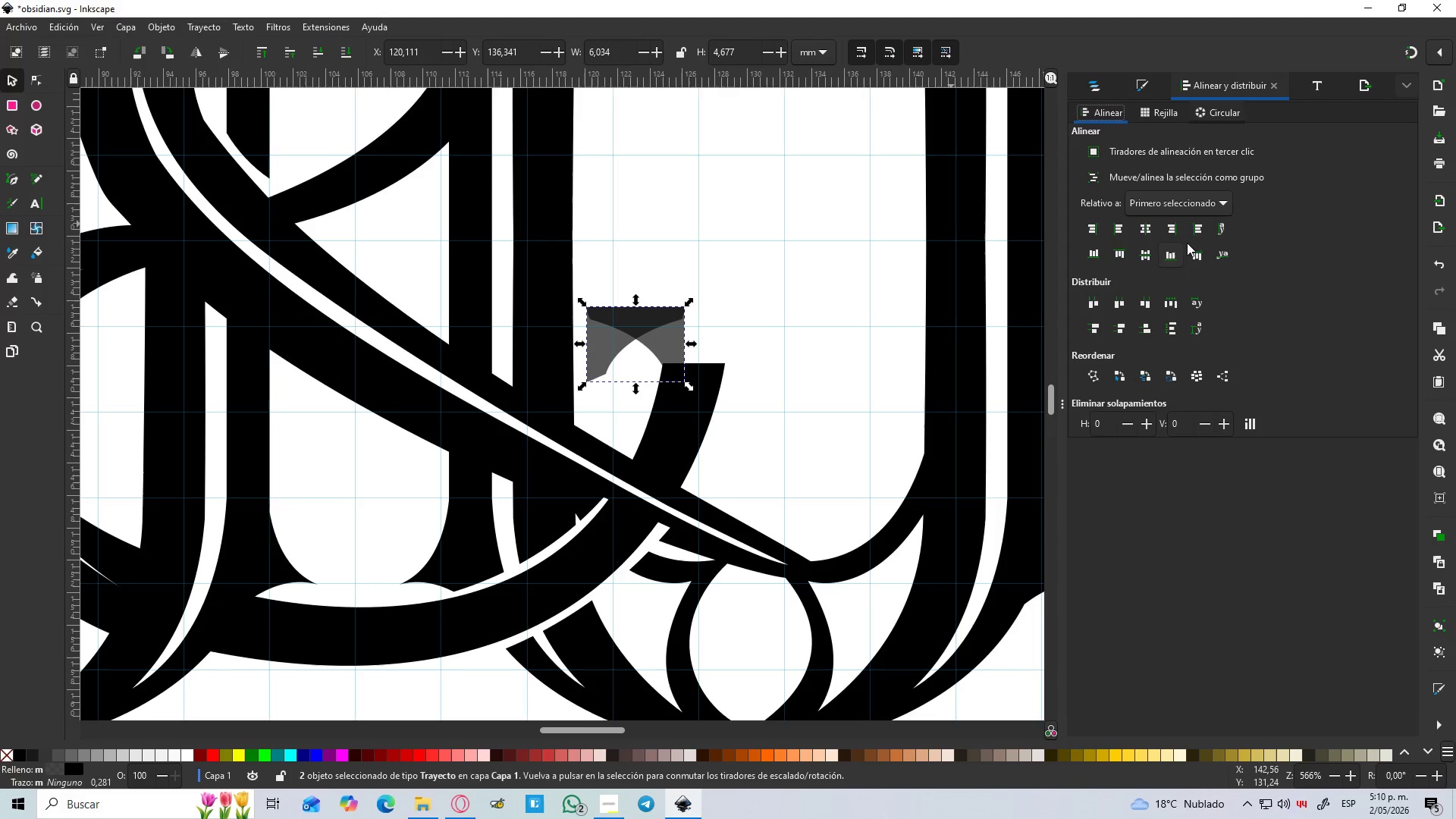 
left_click([1194, 231])
 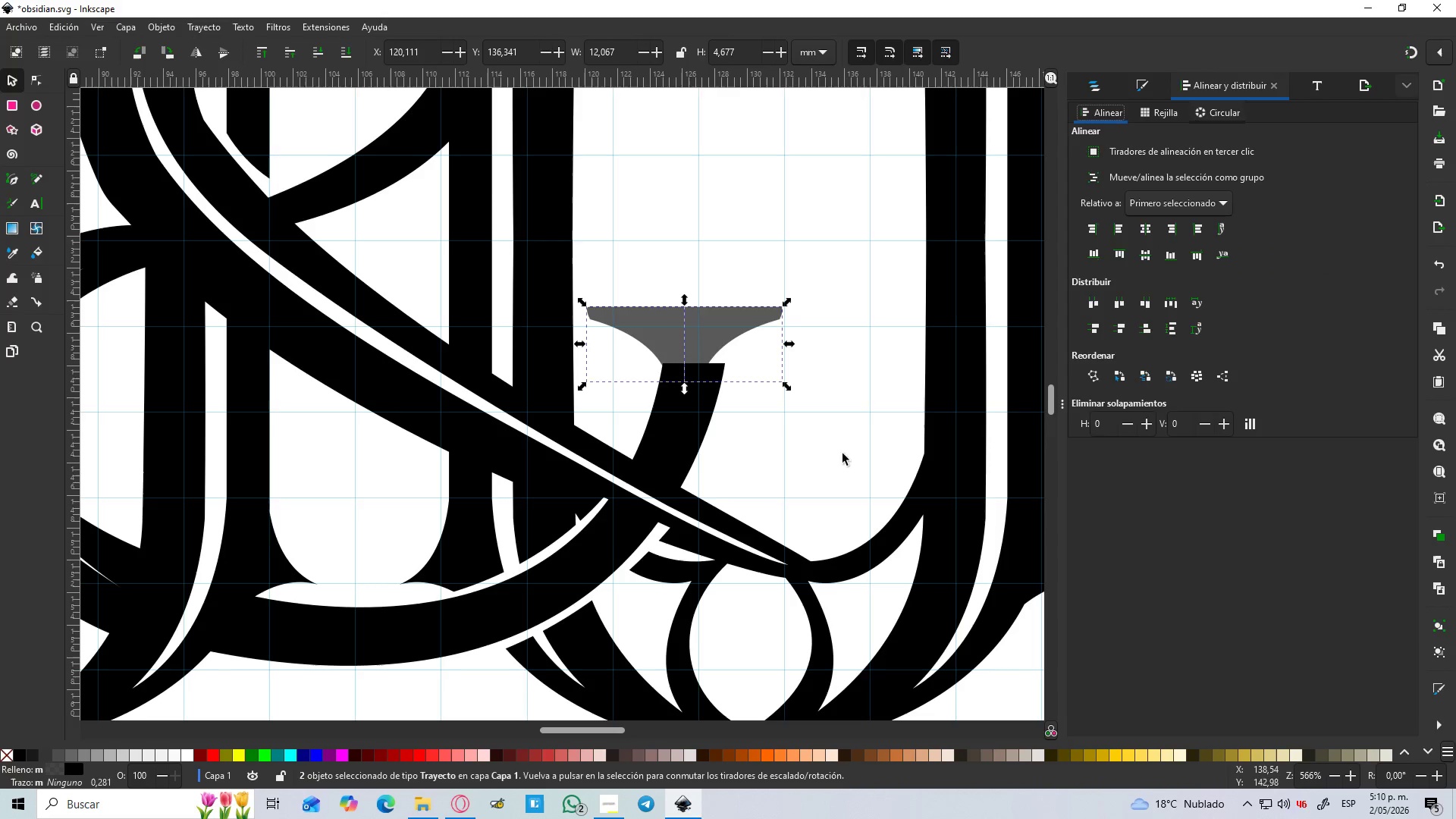 
left_click([792, 462])
 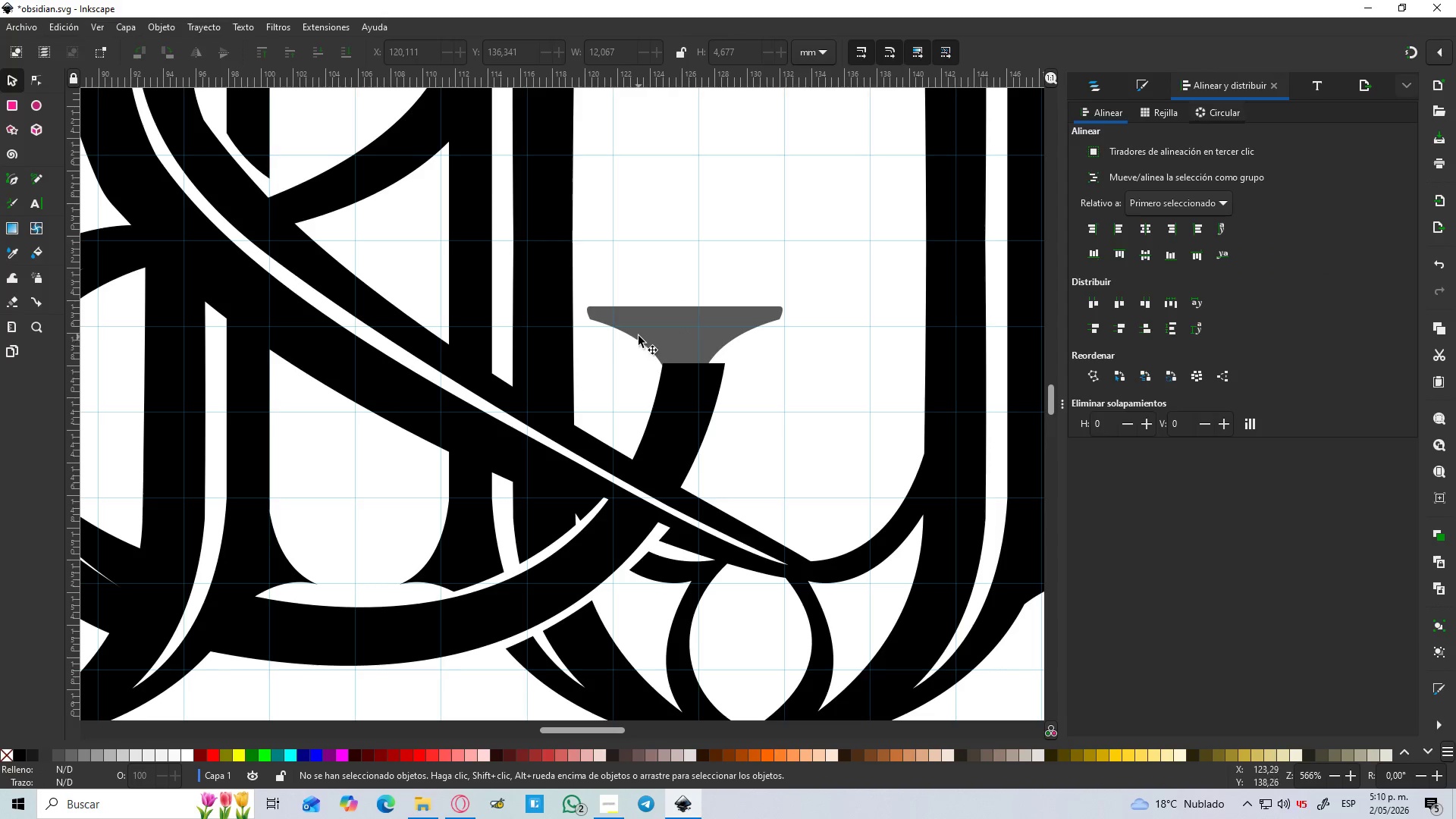 
hold_key(key=ShiftLeft, duration=0.97)
left_click([645, 328])
 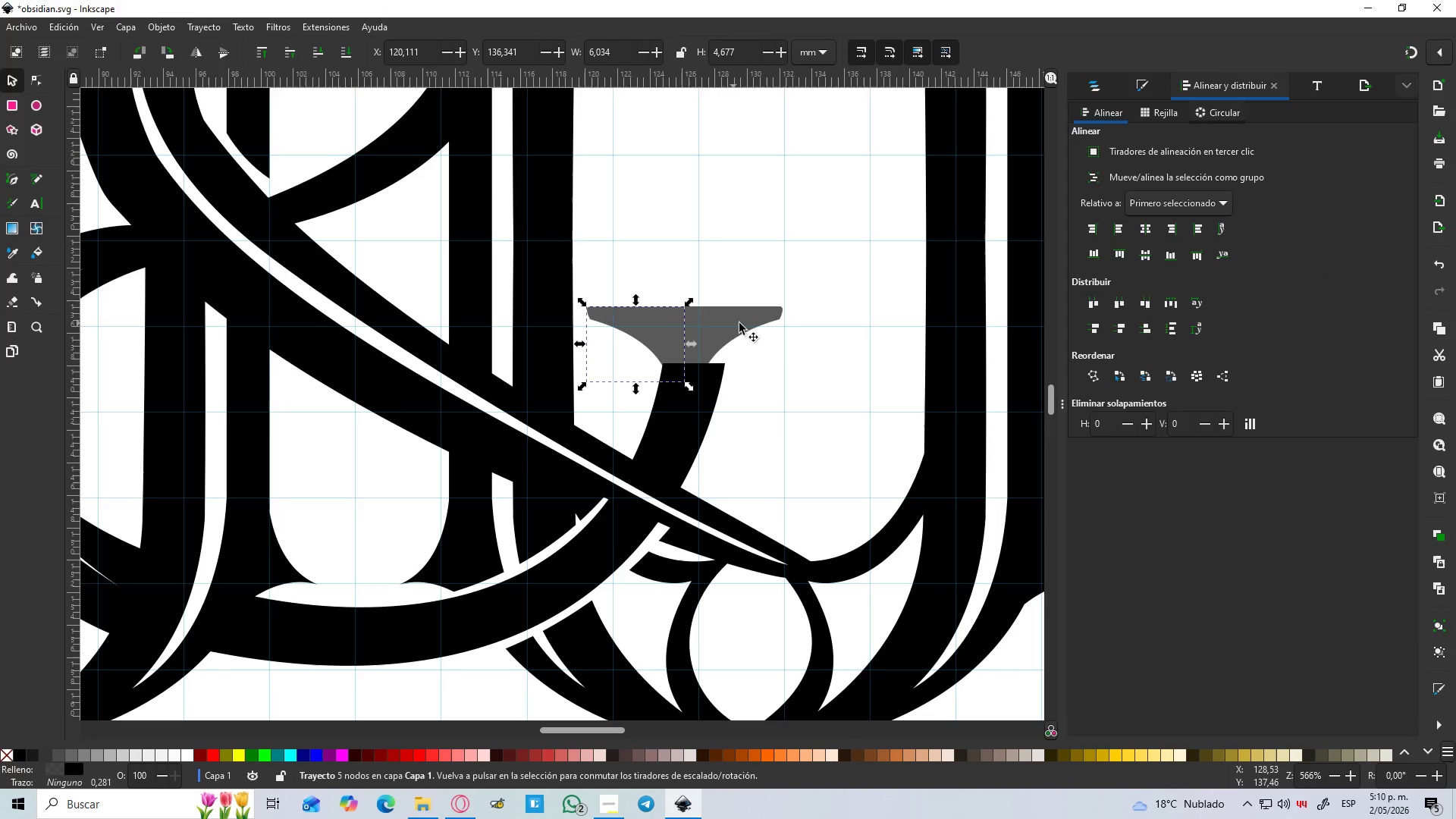 
double_click([758, 314])
 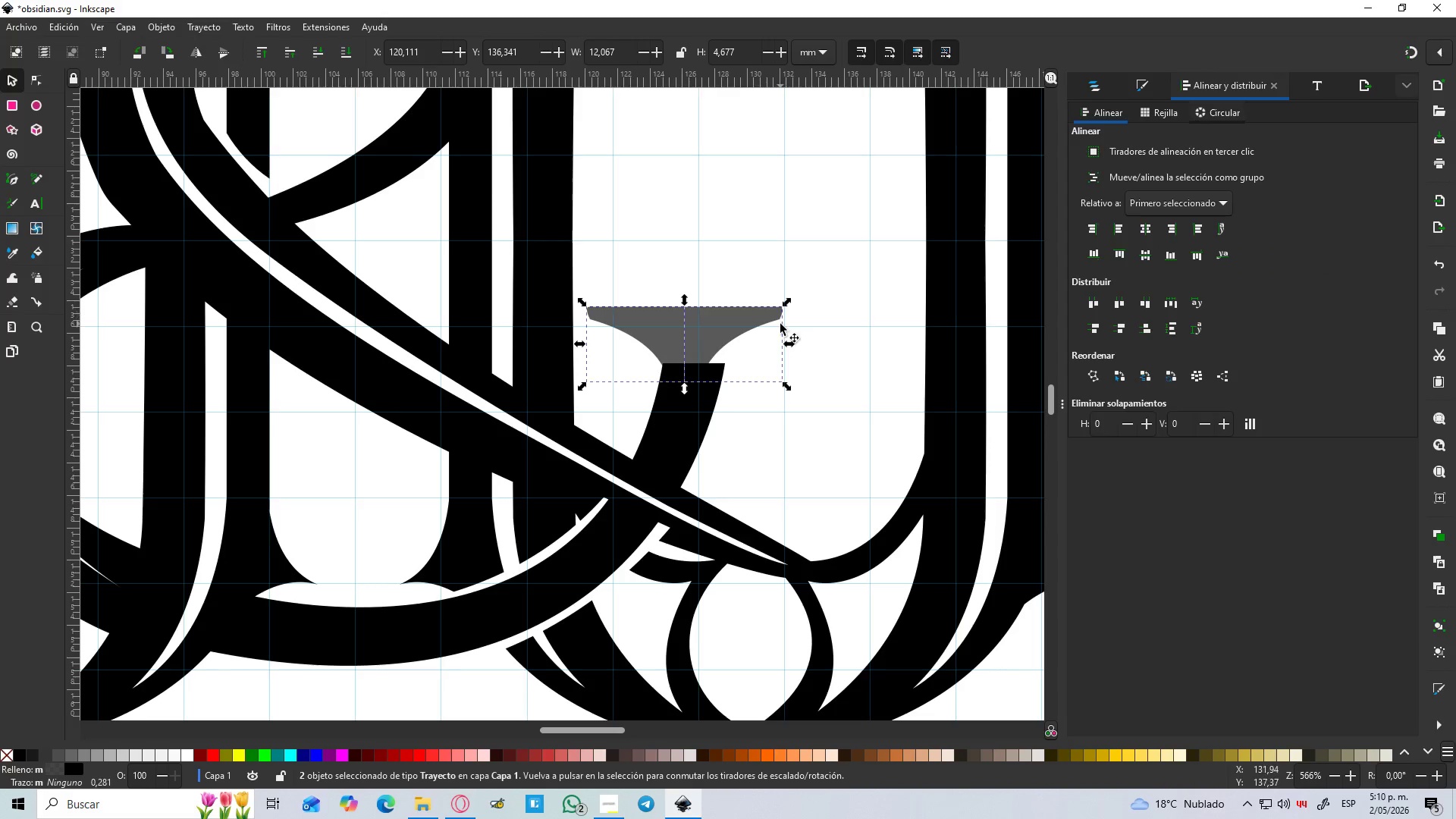 
key(Control+NumpadAdd)
 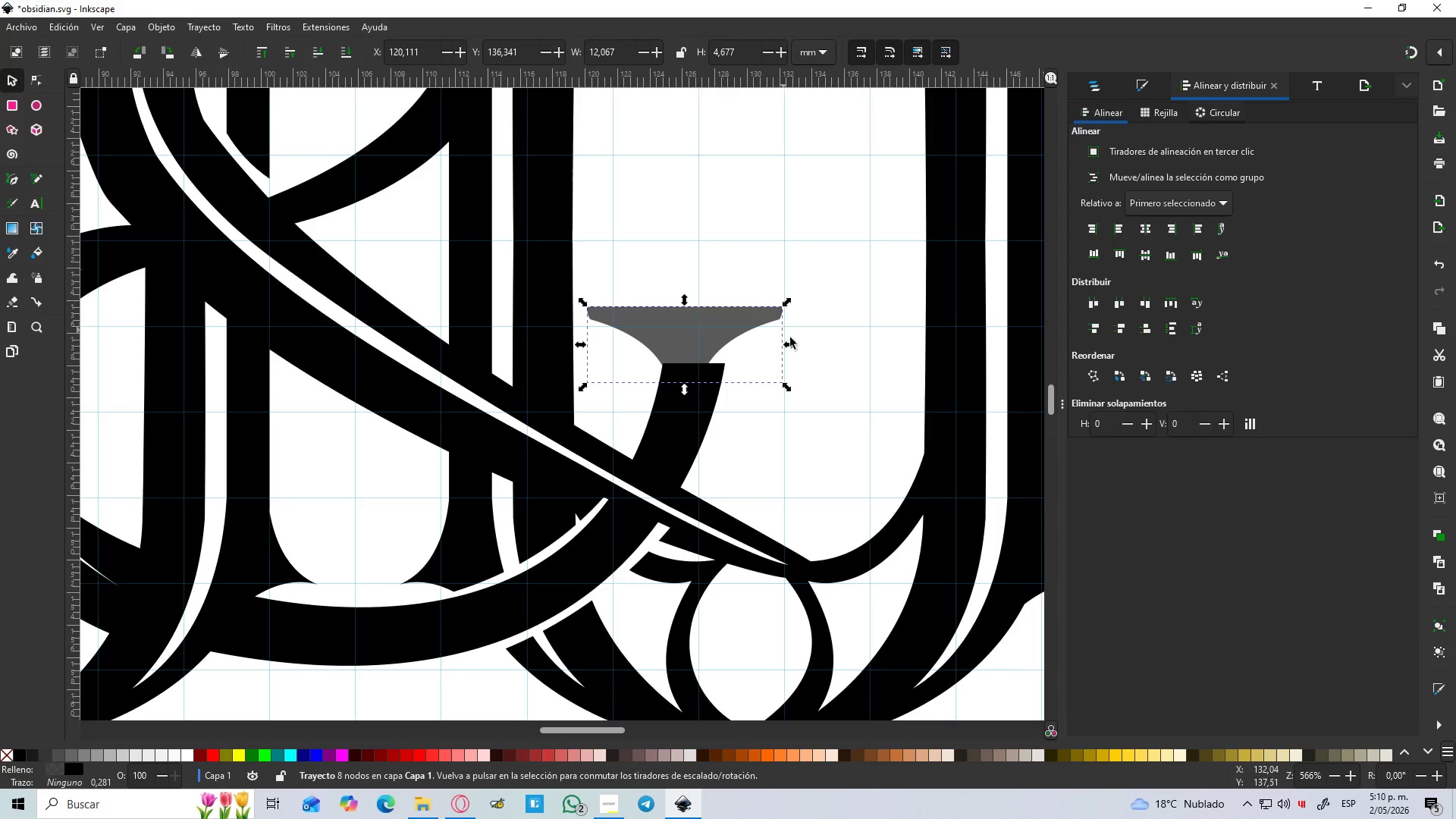 
hold_key(key=ControlLeft, duration=1.5)
left_click_drag(start_coordinate=[789, 391], to_coordinate=[808, 403])
 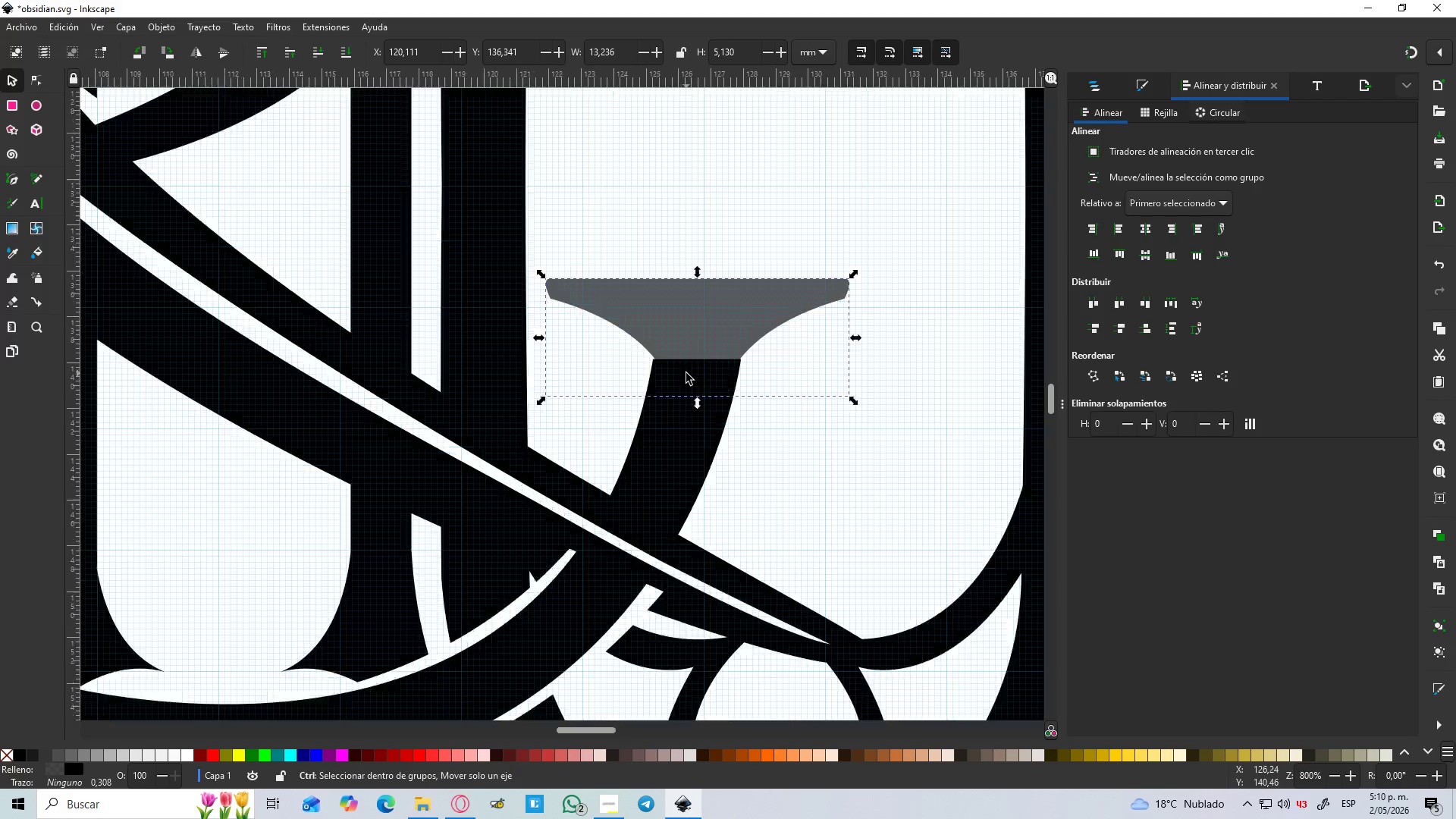 
key(Control+ControlLeft)
 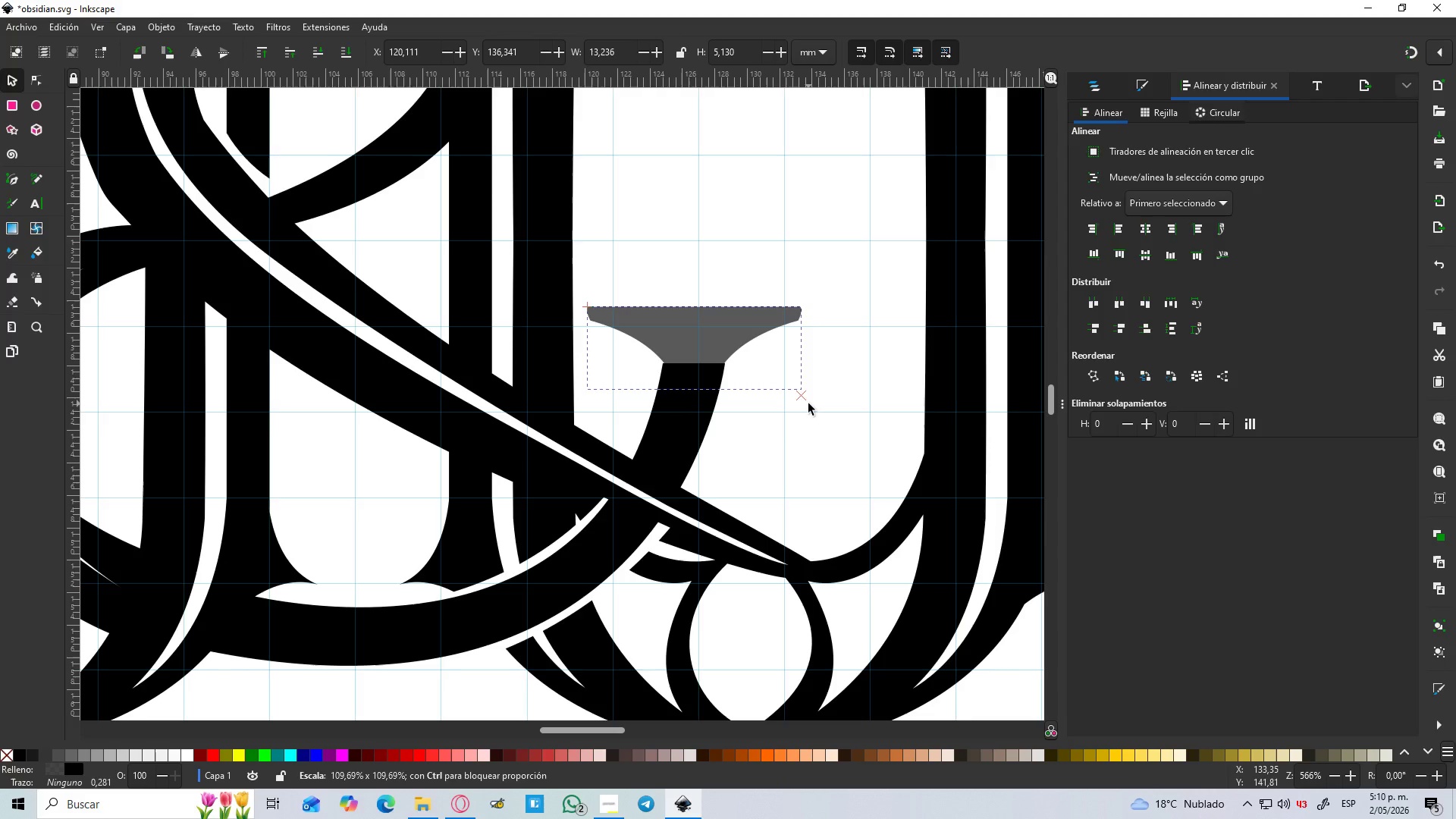 
key(Control+ControlLeft)
 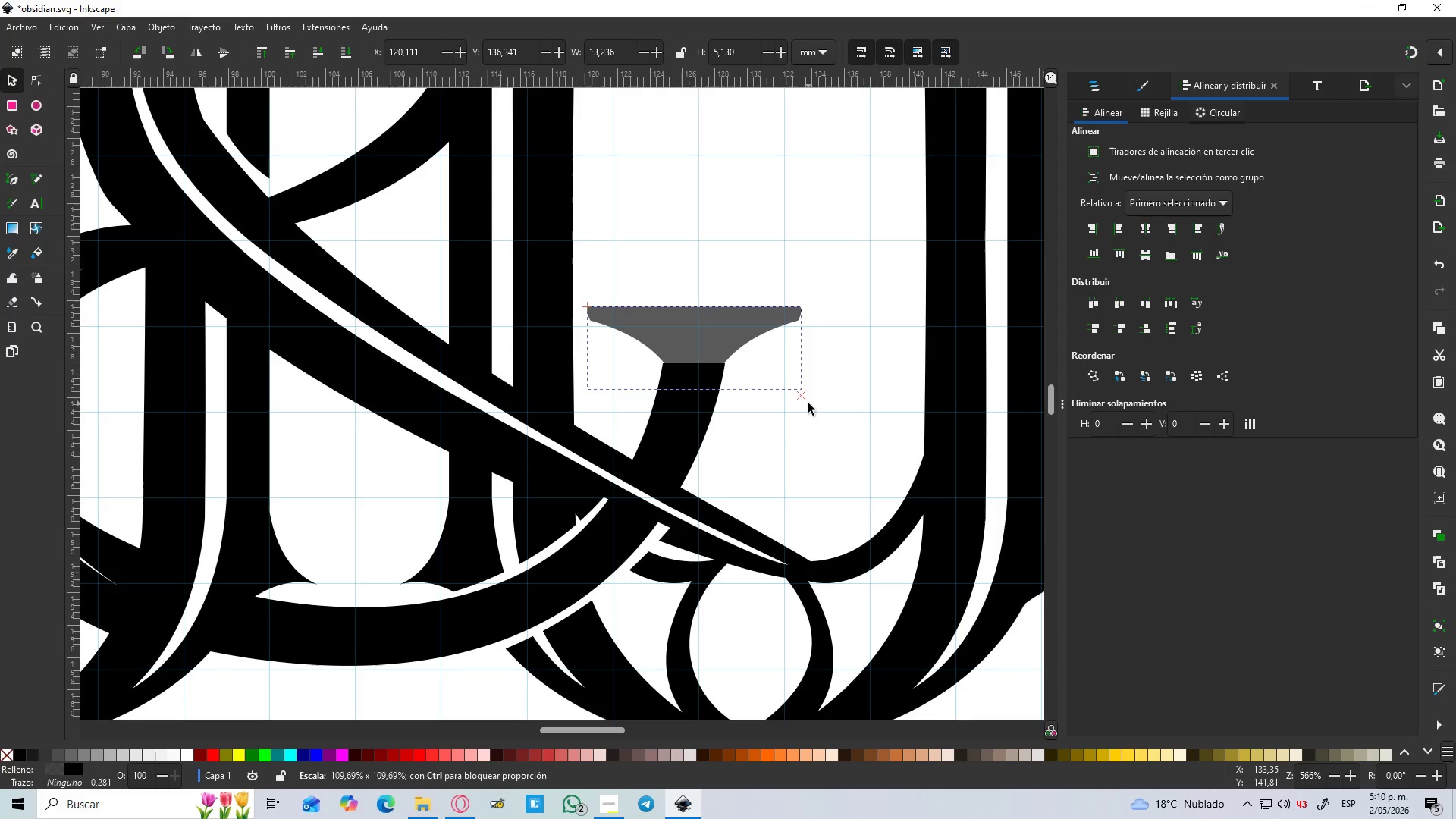 
key(Control+ControlLeft)
 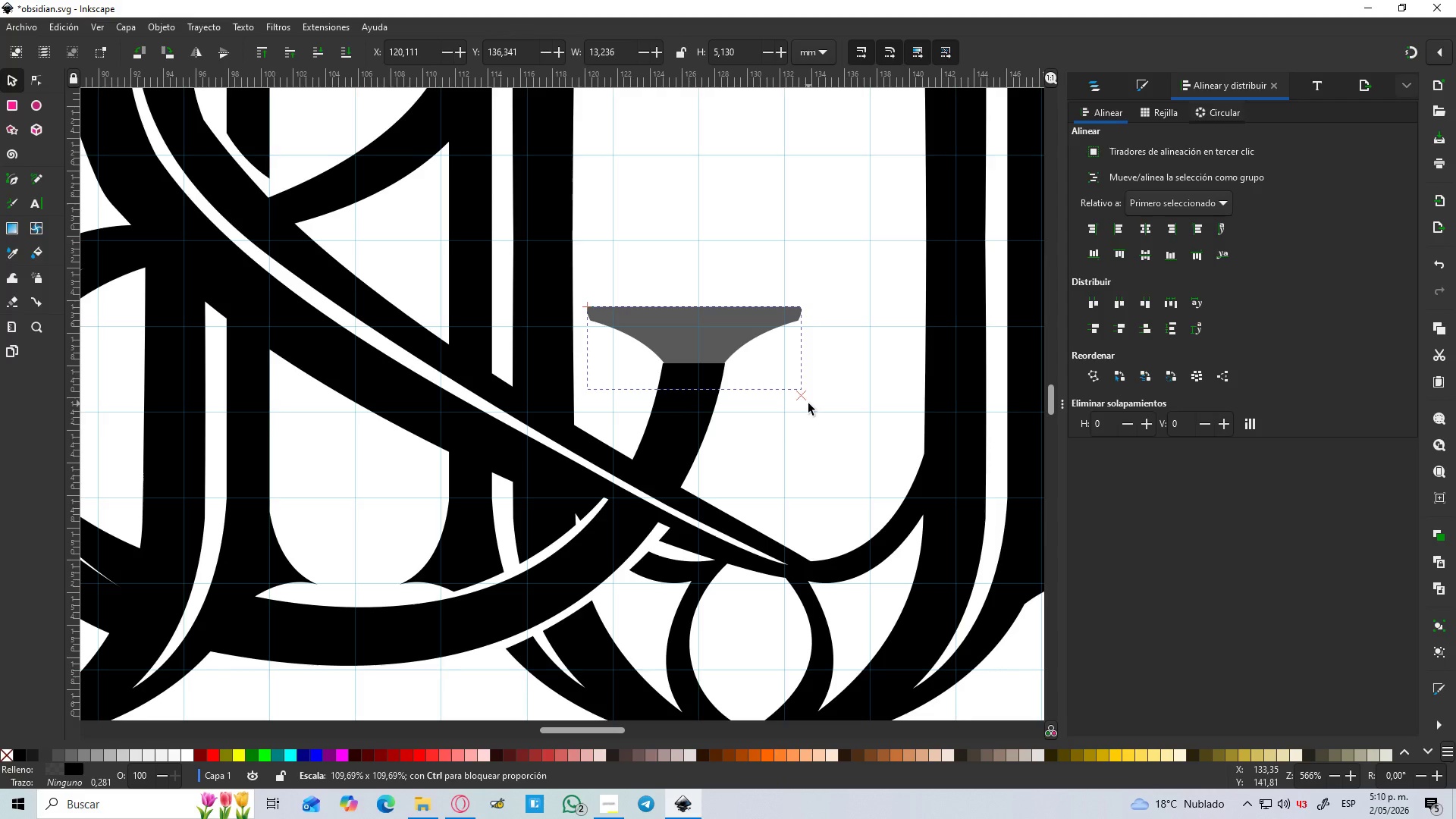 
key(Control+ControlLeft)
 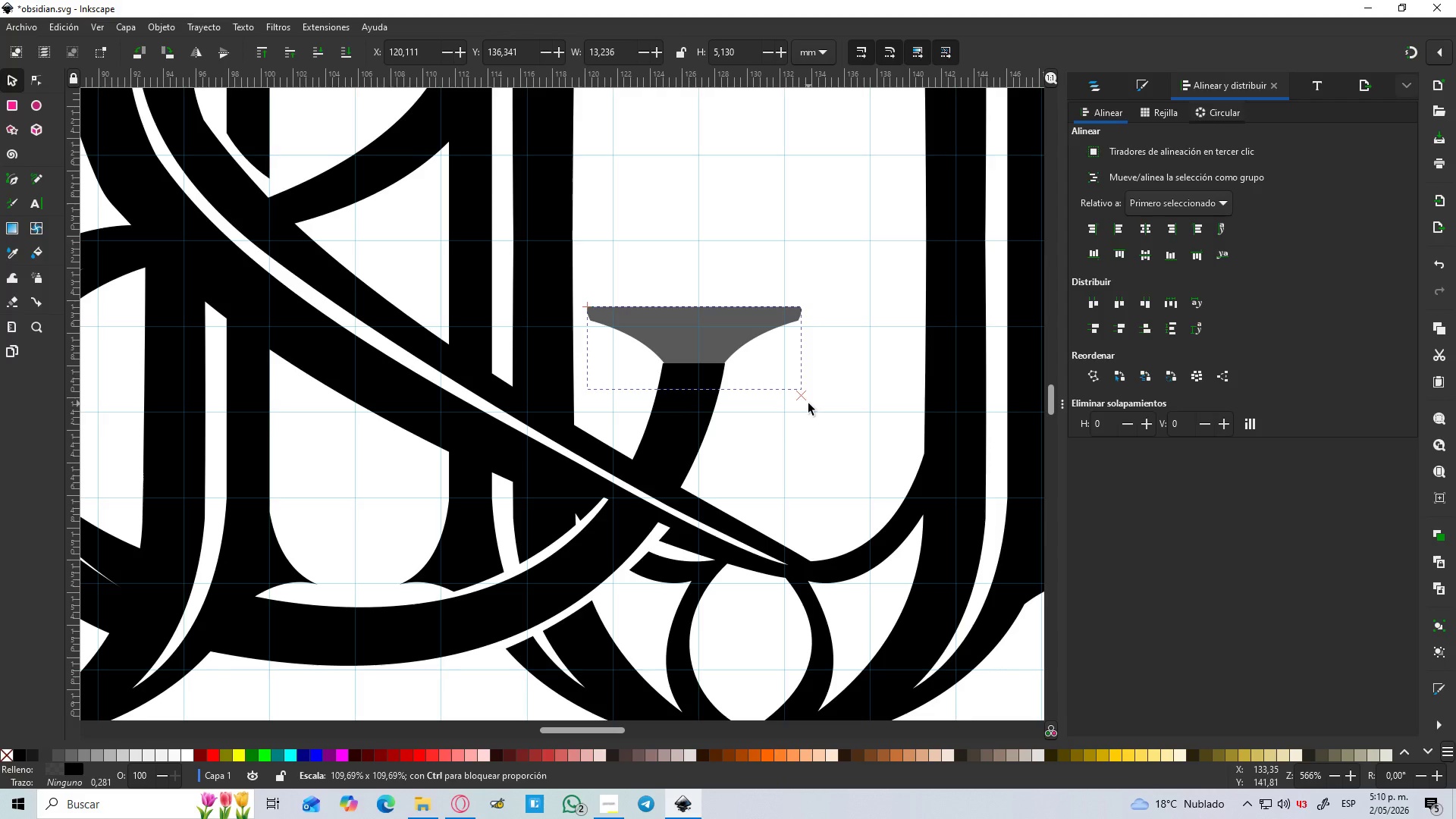 
key(Control+ControlLeft)
 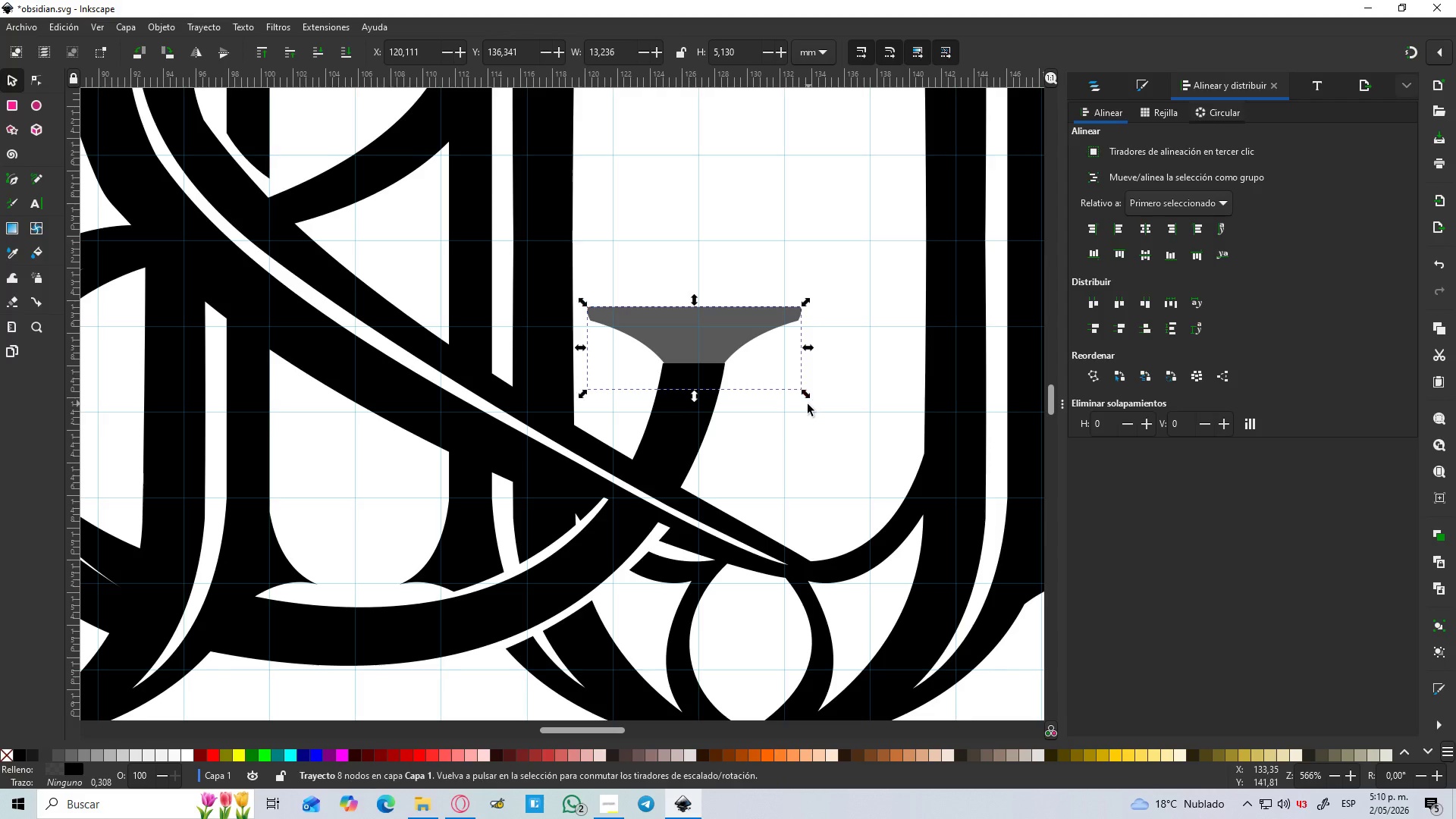 
key(Control+ControlLeft)
 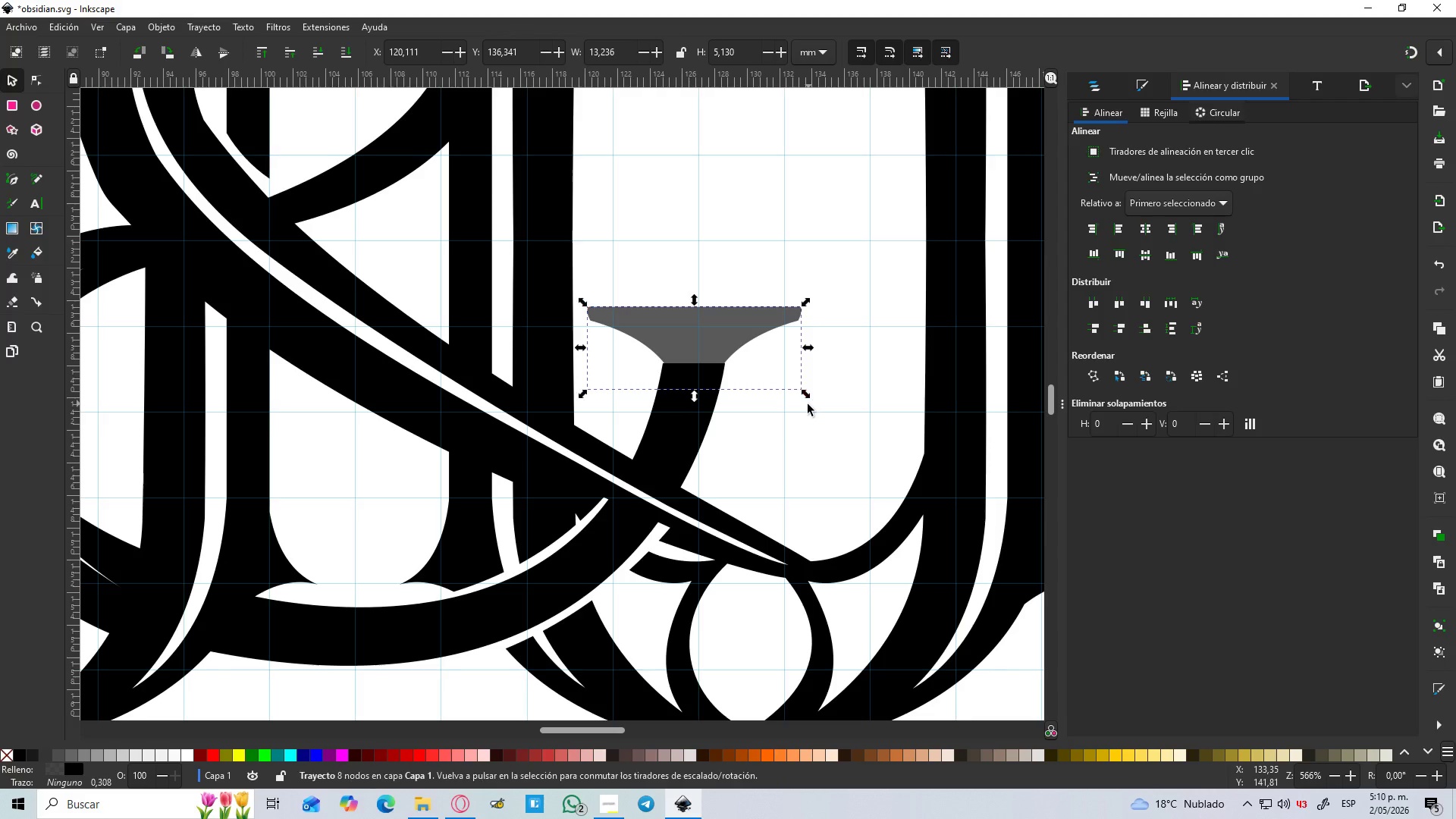 
key(Control+ControlLeft)
 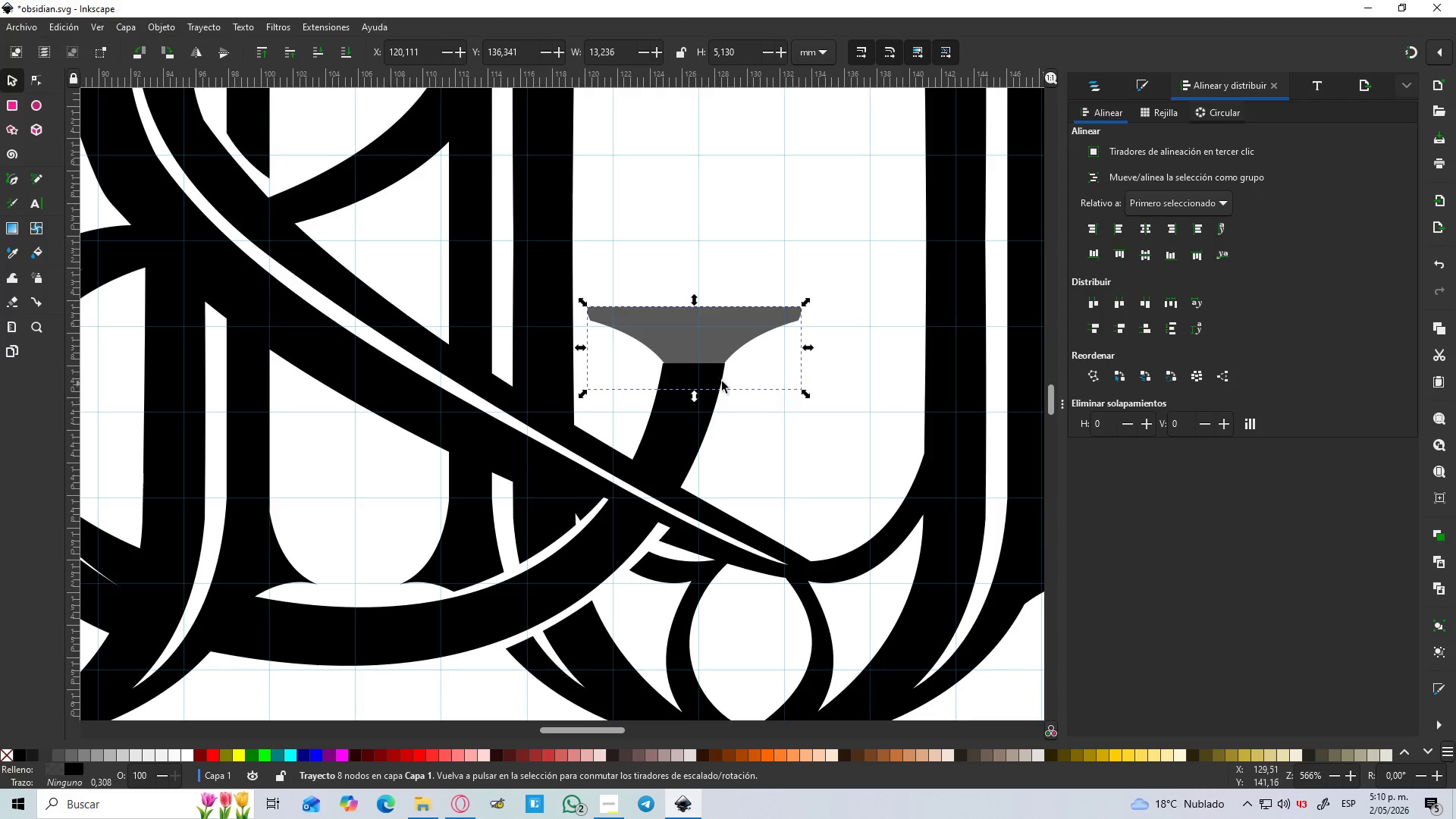 
hold_key(key=ControlLeft, duration=0.67)
scroll: coordinate [686, 373], scroll_direction: up, amount: 4.0
 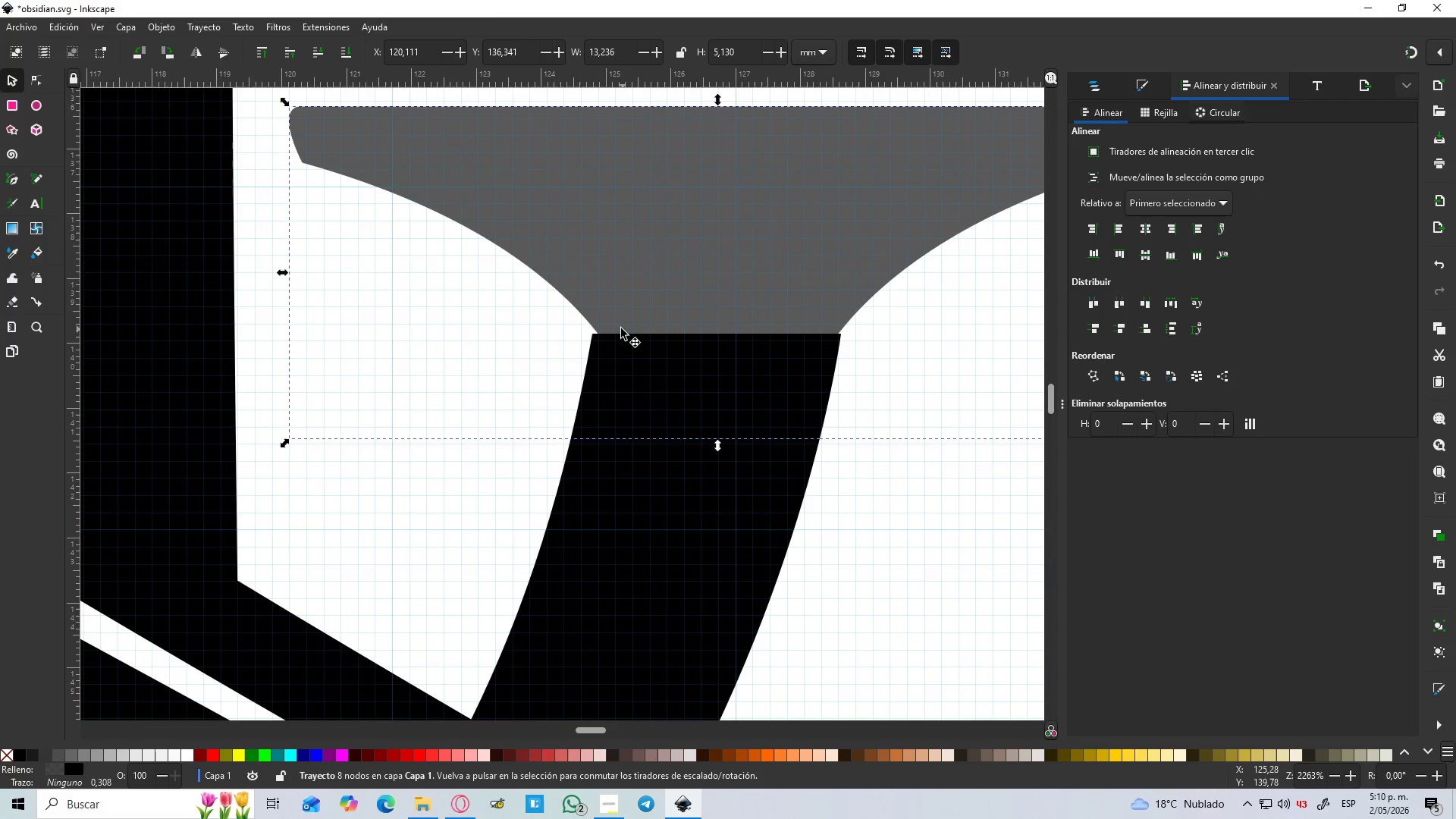 
left_click_drag(start_coordinate=[620, 328], to_coordinate=[613, 328])
 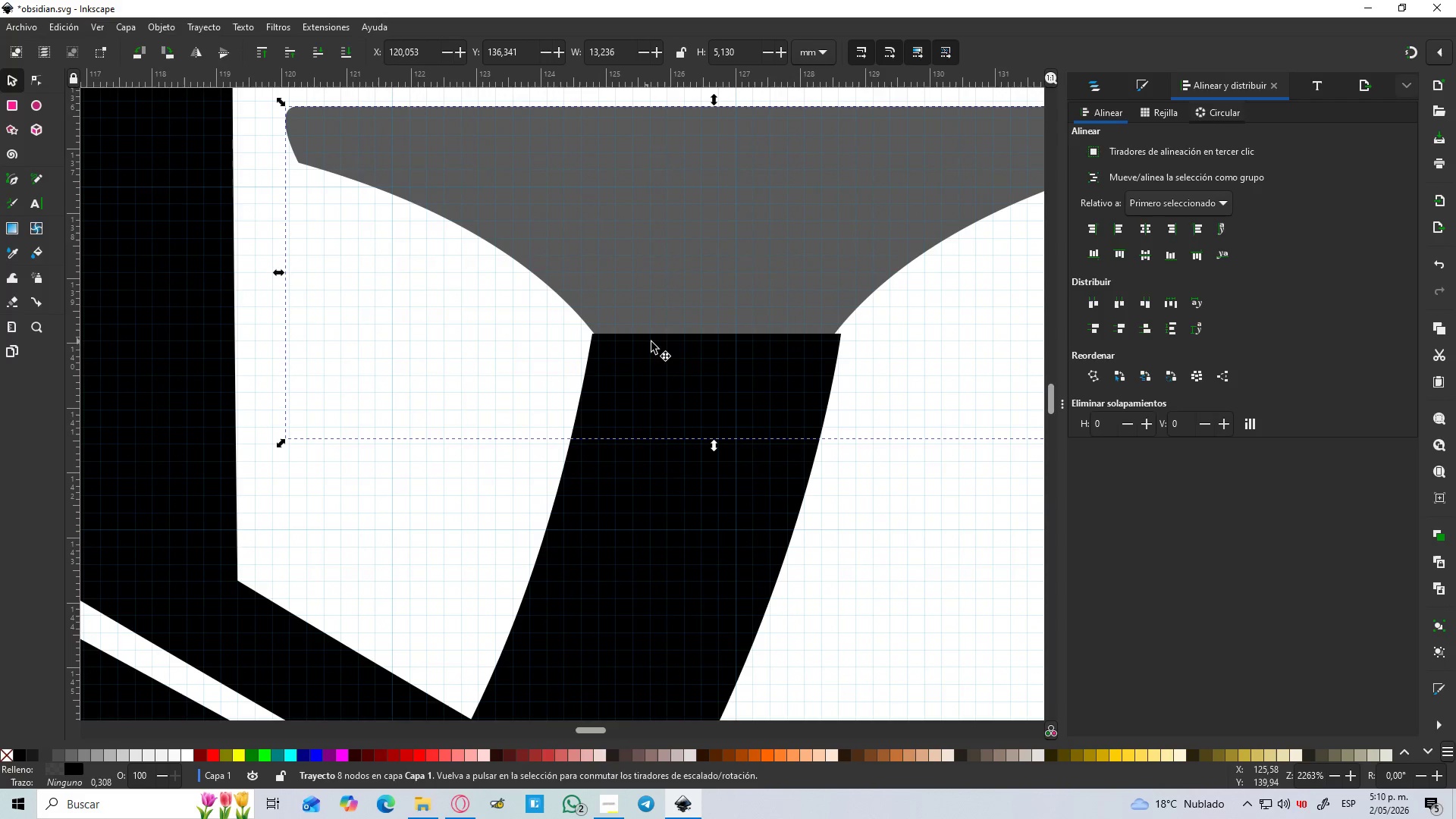 
hold_key(key=ControlLeft, duration=0.73)
scroll: coordinate [690, 355], scroll_direction: down, amount: 2.0
 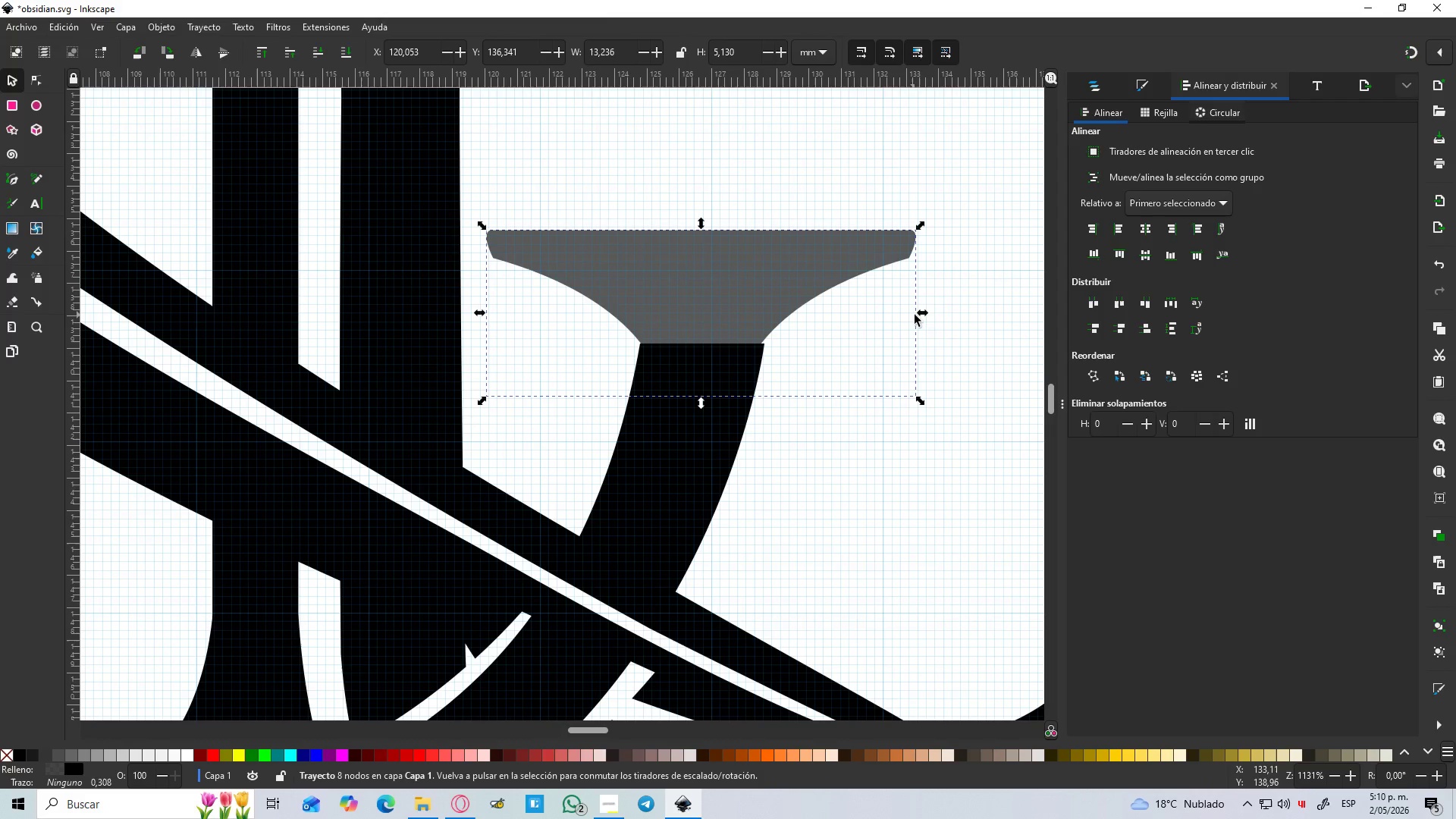 
hold_key(key=ControlLeft, duration=1.41)
left_click_drag(start_coordinate=[920, 314], to_coordinate=[928, 315])
 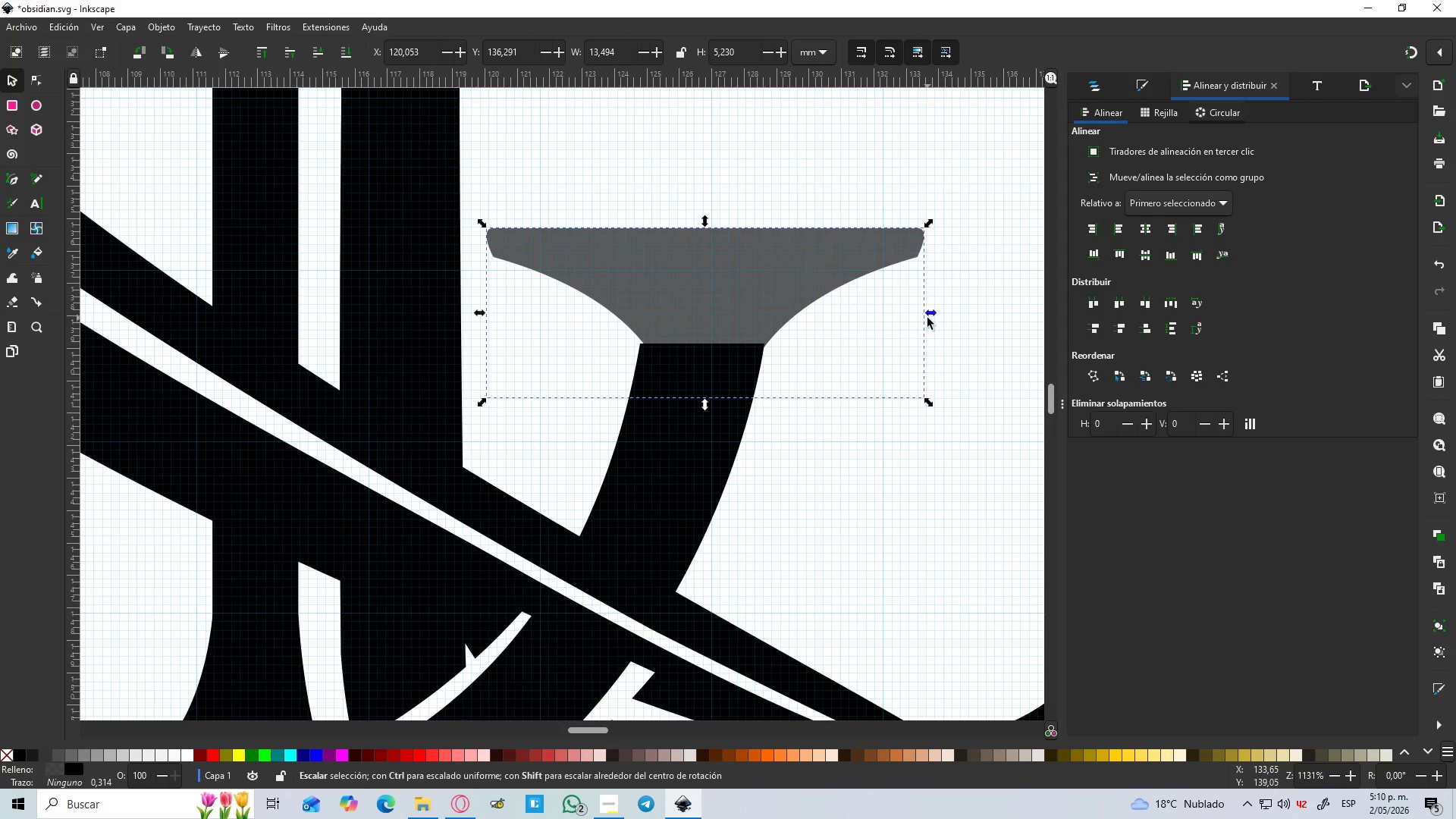 
left_click_drag(start_coordinate=[930, 317], to_coordinate=[934, 317])
 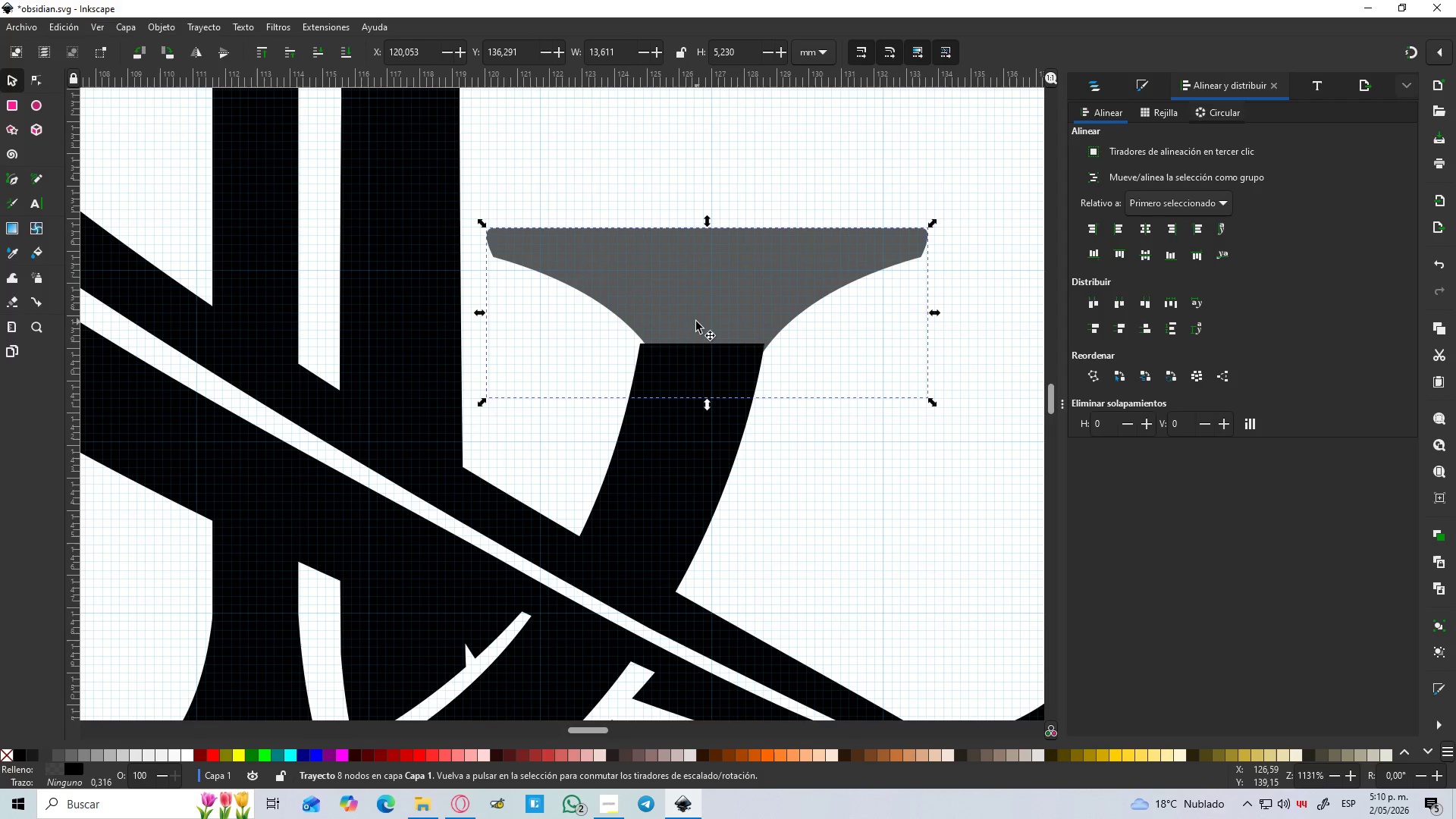 
left_click_drag(start_coordinate=[696, 322], to_coordinate=[686, 322])
 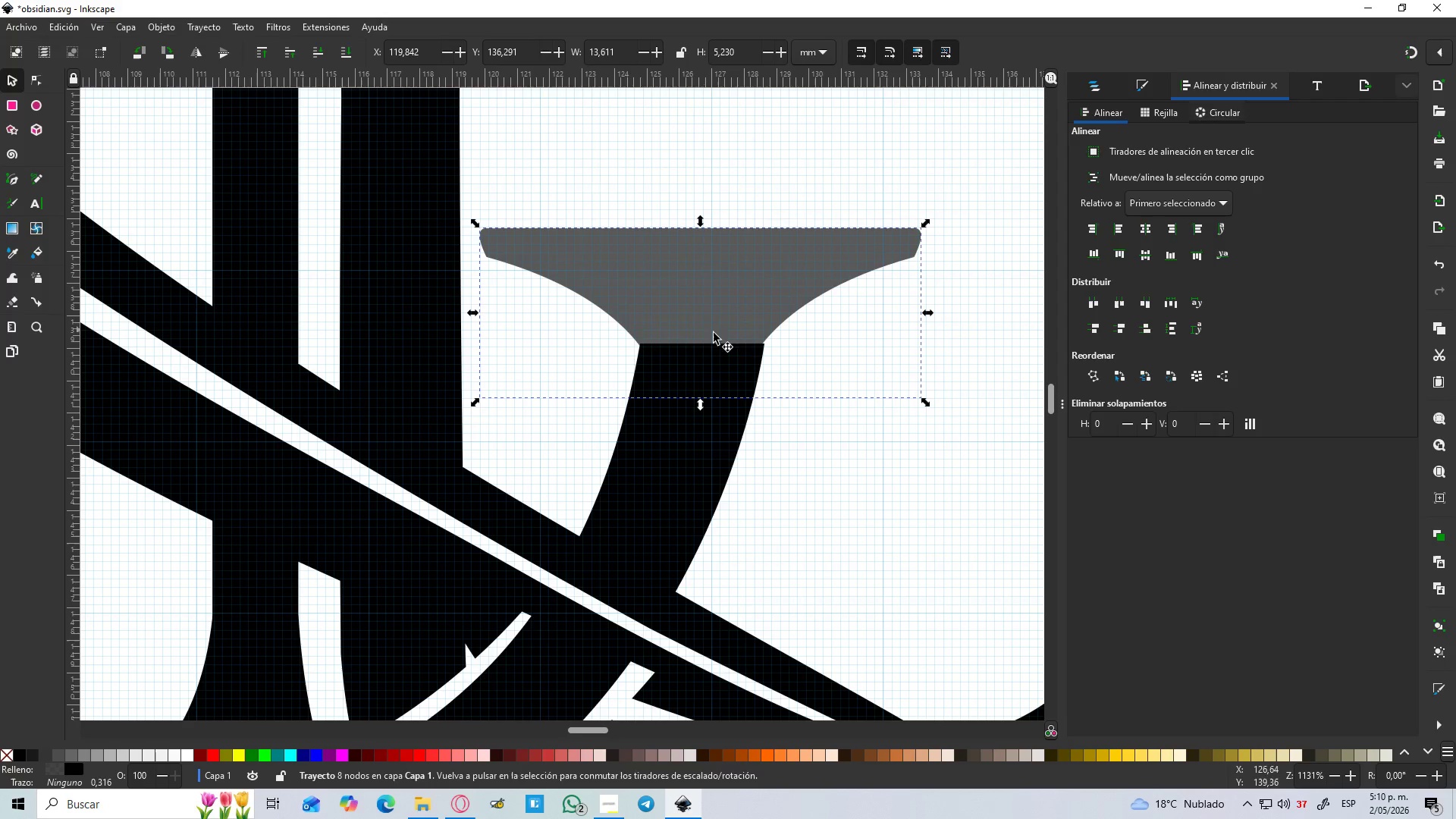 
hold_key(key=ControlLeft, duration=1.05)
scroll: coordinate [786, 344], scroll_direction: up, amount: 4.0
 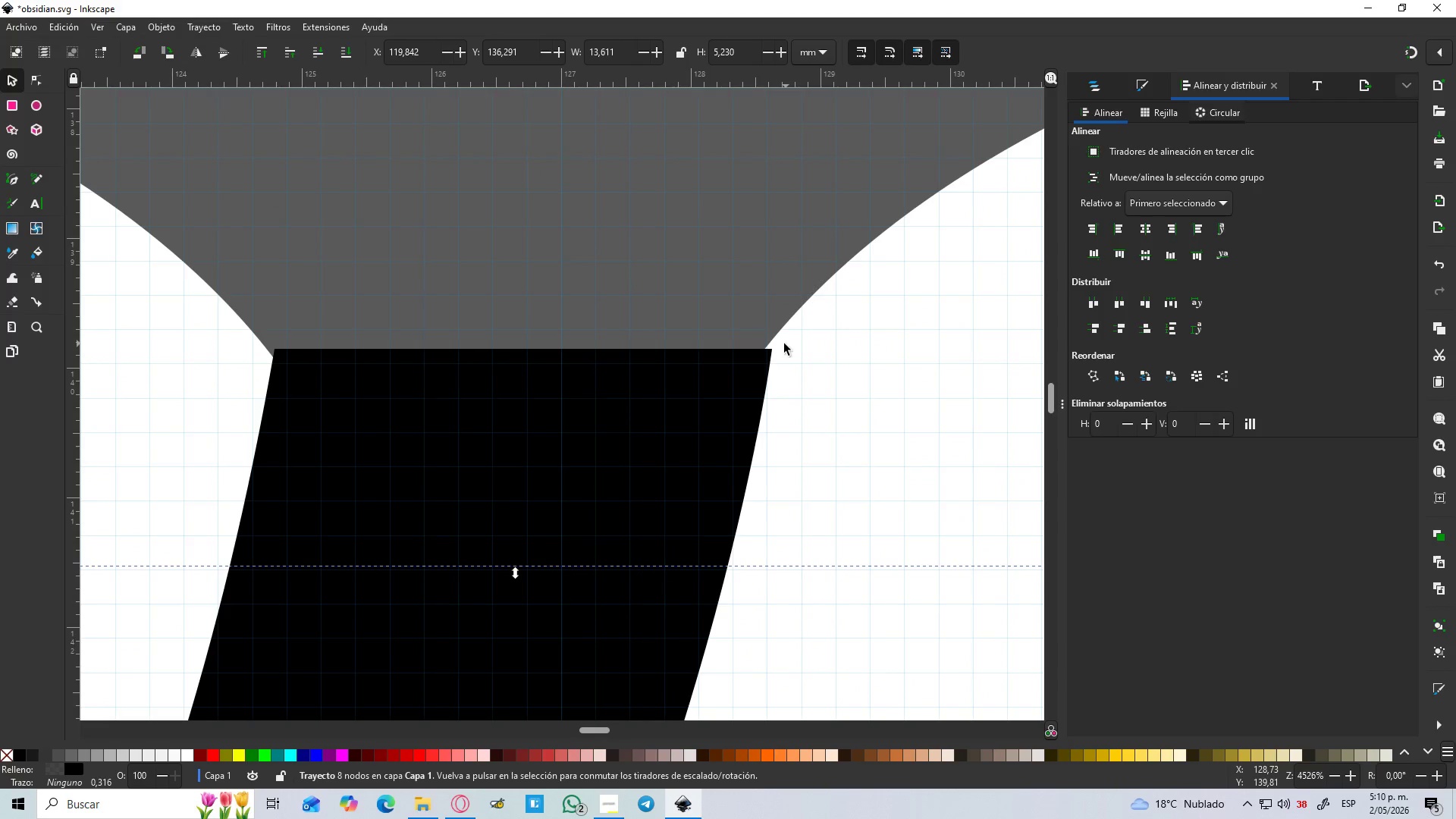 
key(N)
 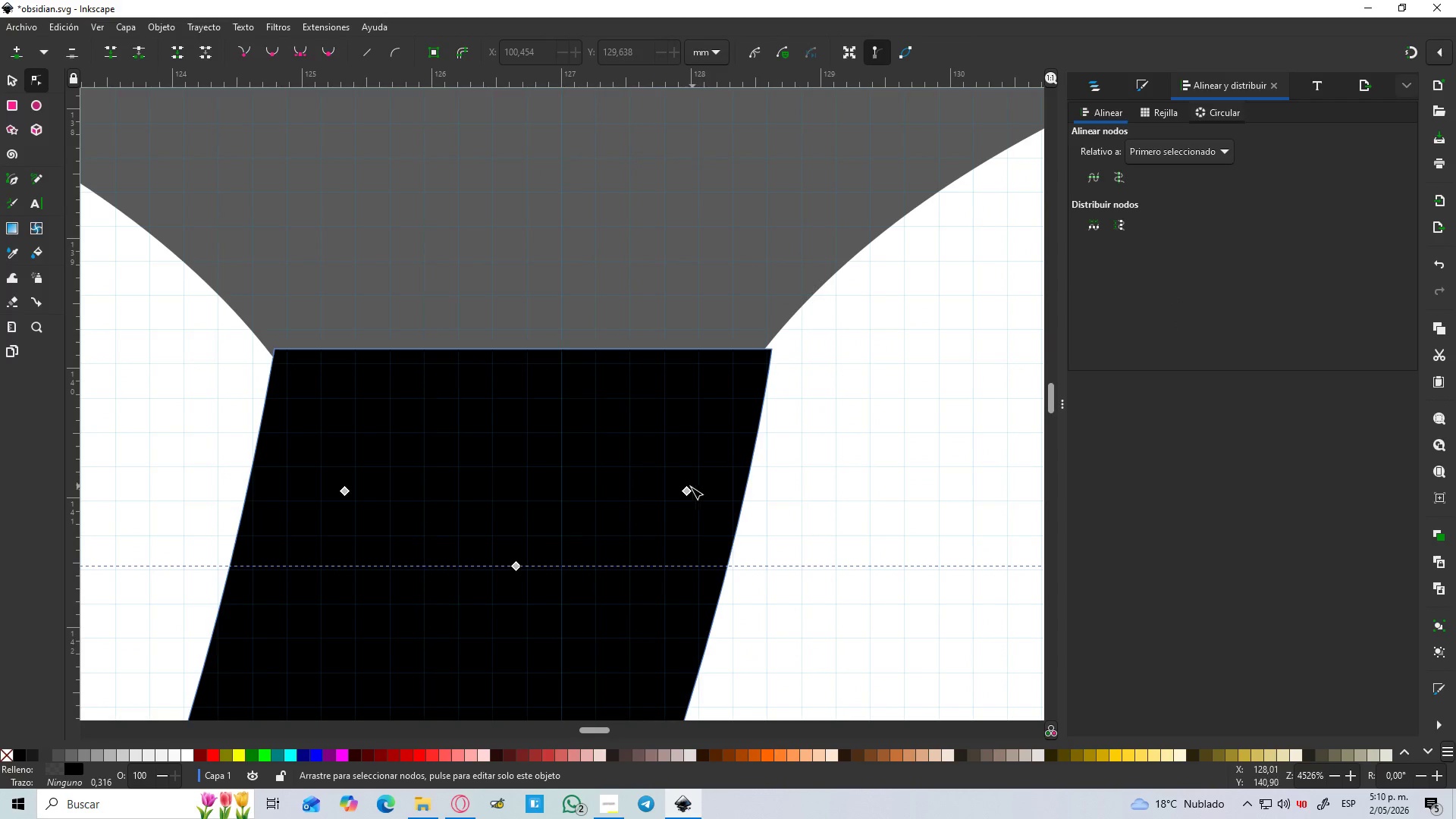 
left_click_drag(start_coordinate=[688, 494], to_coordinate=[721, 486])
 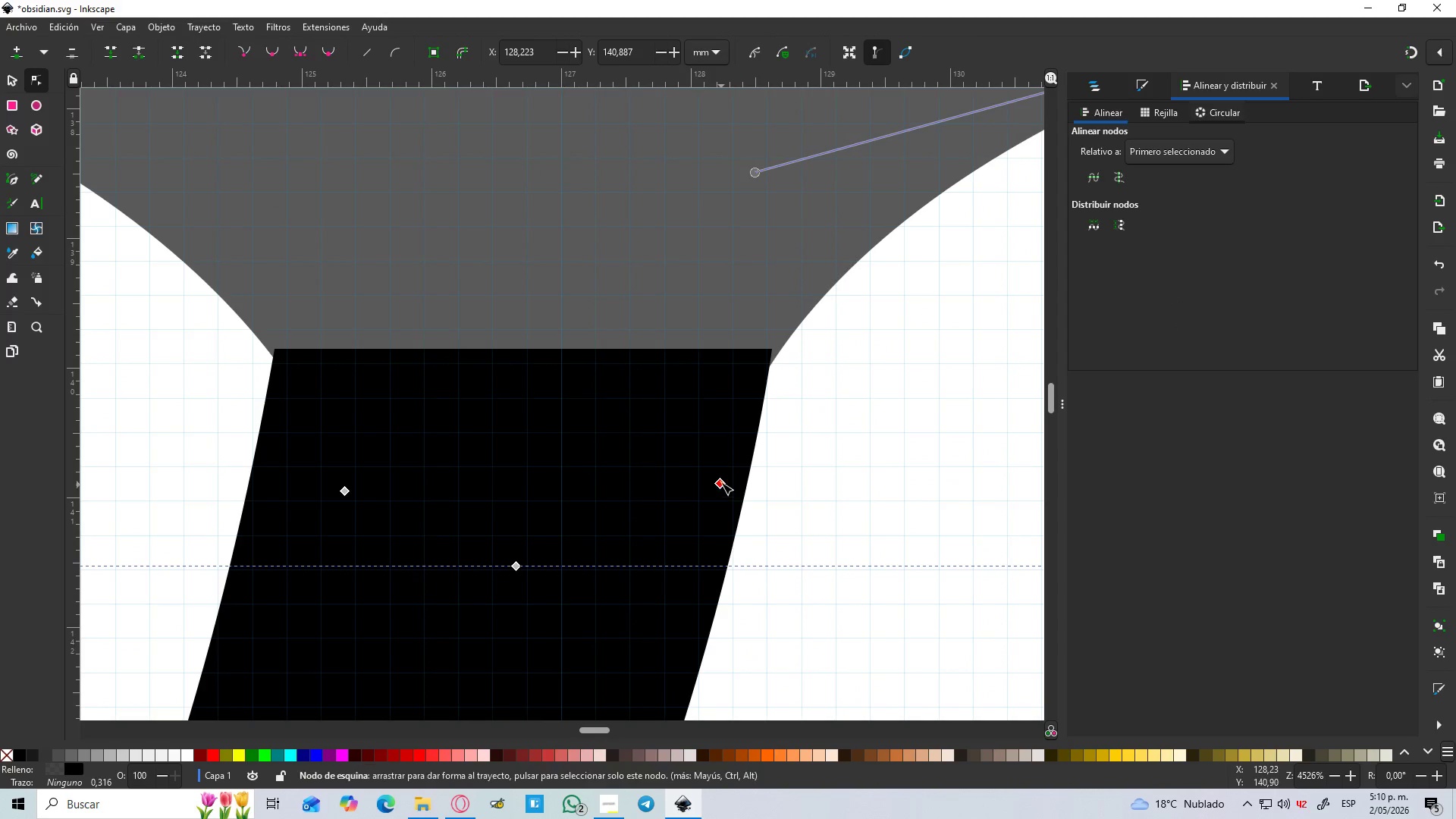 
hold_key(key=ControlLeft, duration=0.7)
scroll: coordinate [719, 469], scroll_direction: down, amount: 5.0
 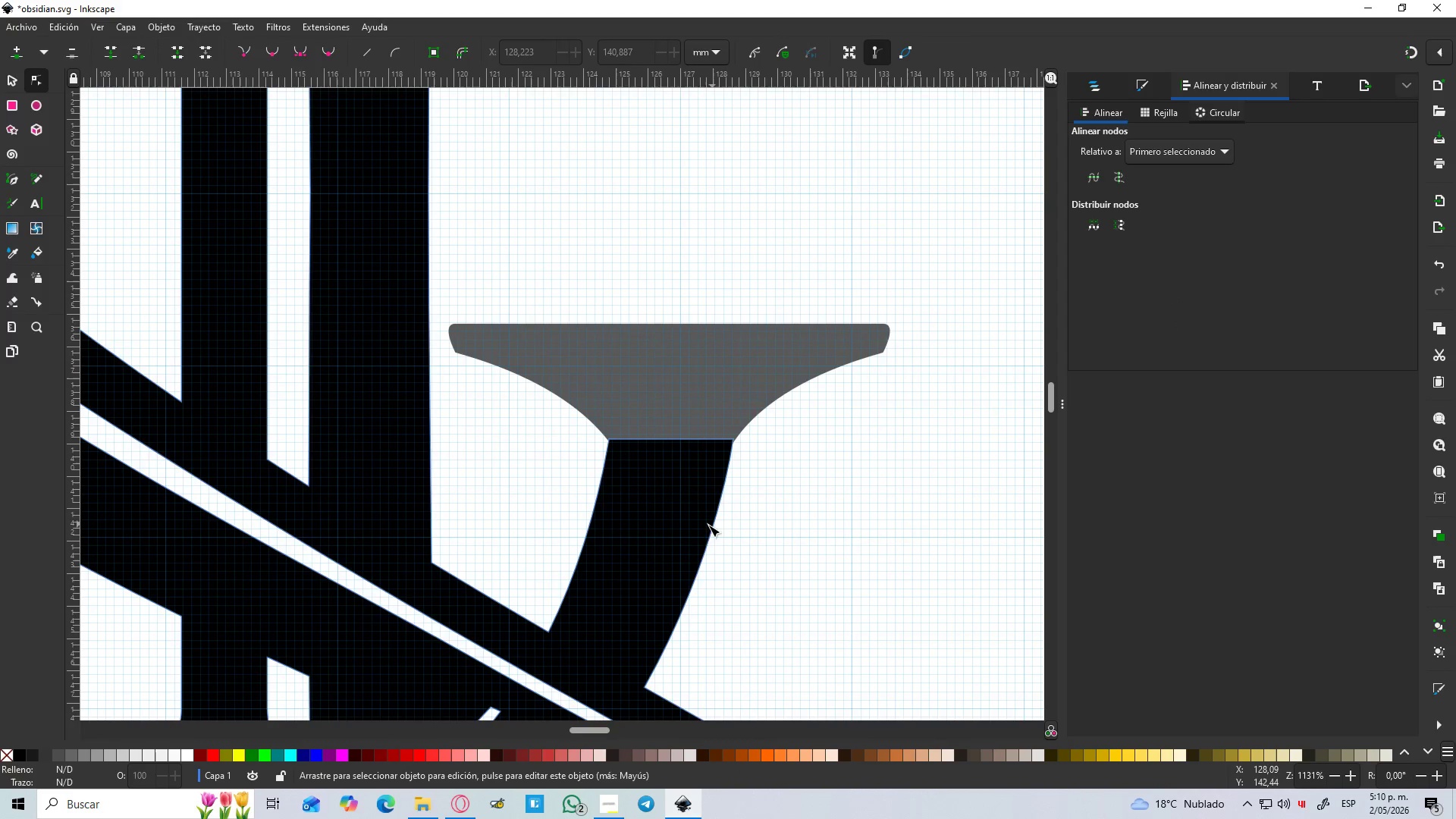 
left_click([691, 398])
 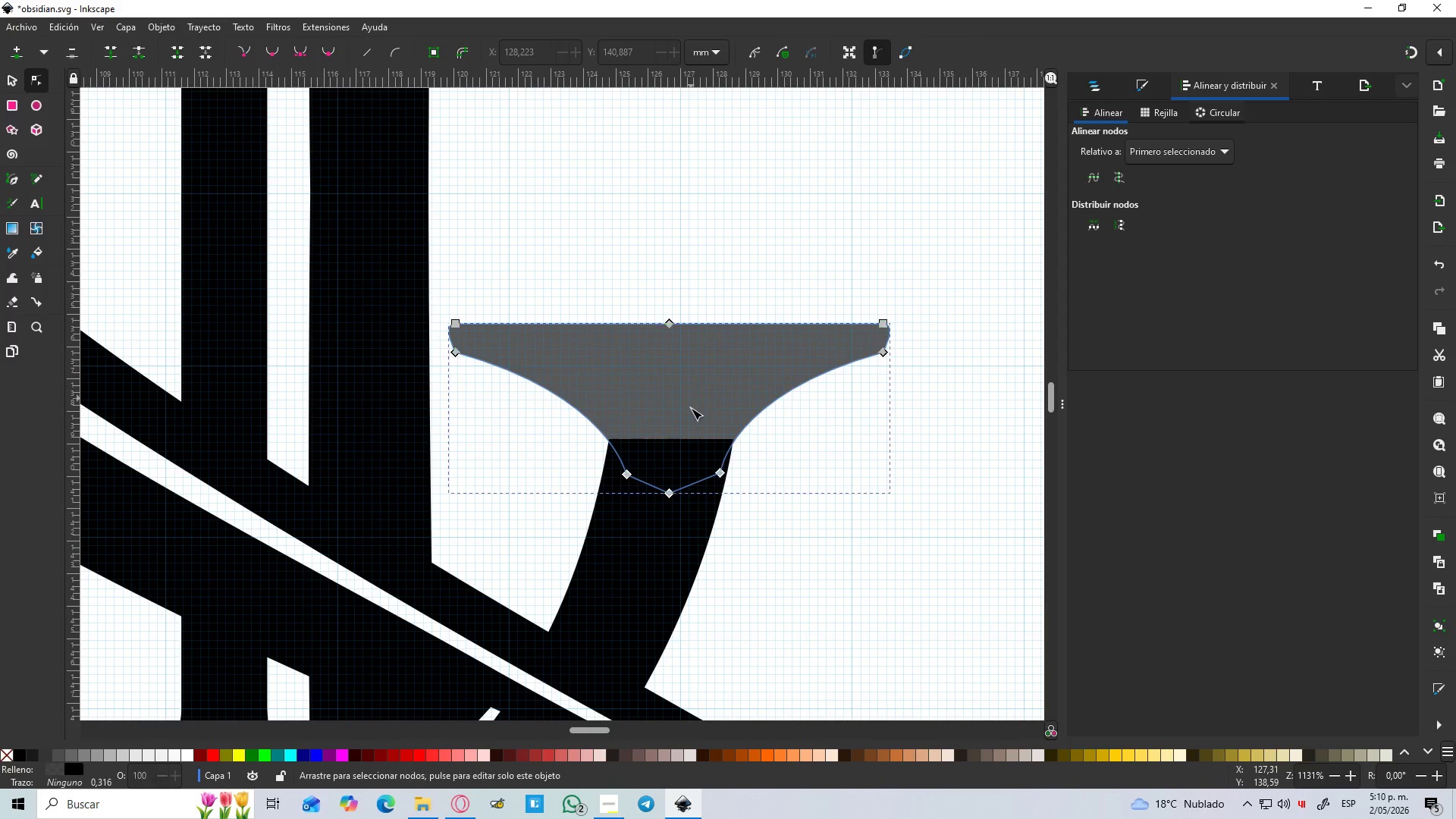 
hold_key(key=ShiftLeft, duration=0.67)
double_click([680, 548])
 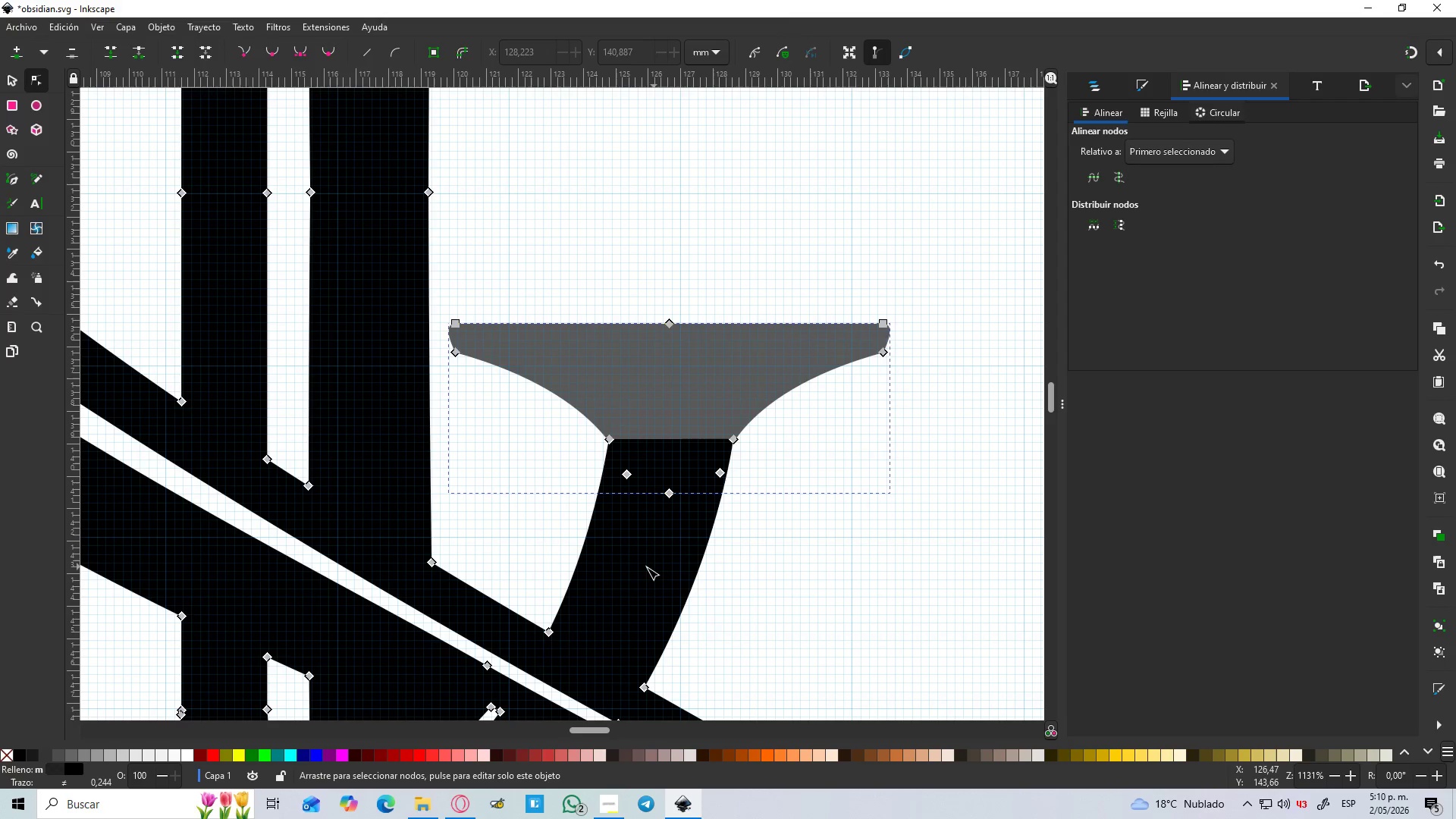 
key(Control+NumpadAdd)
 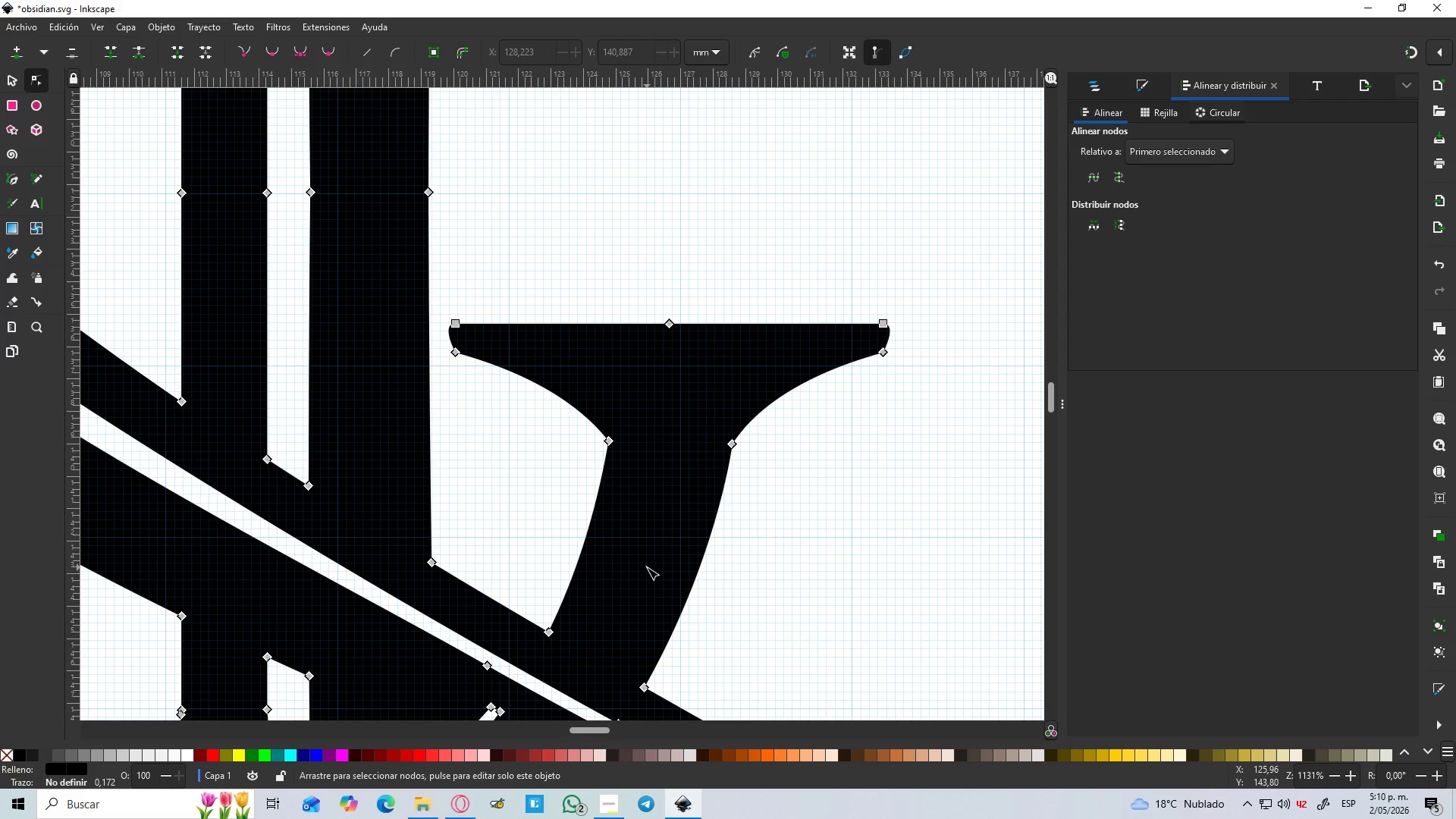 
hold_key(key=ControlLeft, duration=0.64)
scroll: coordinate [647, 567], scroll_direction: down, amount: 5.0
 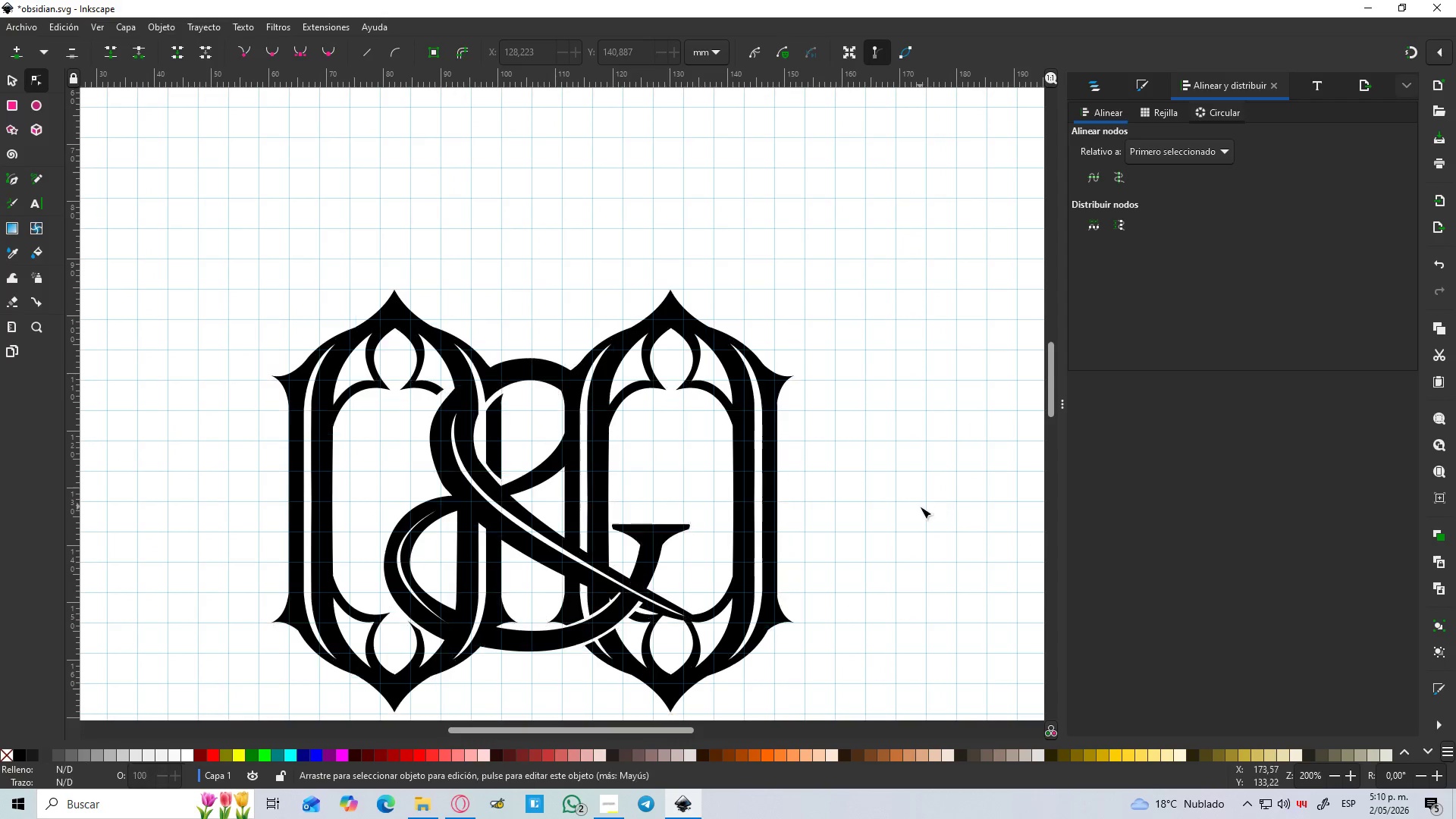 
key(Control+ControlLeft)
 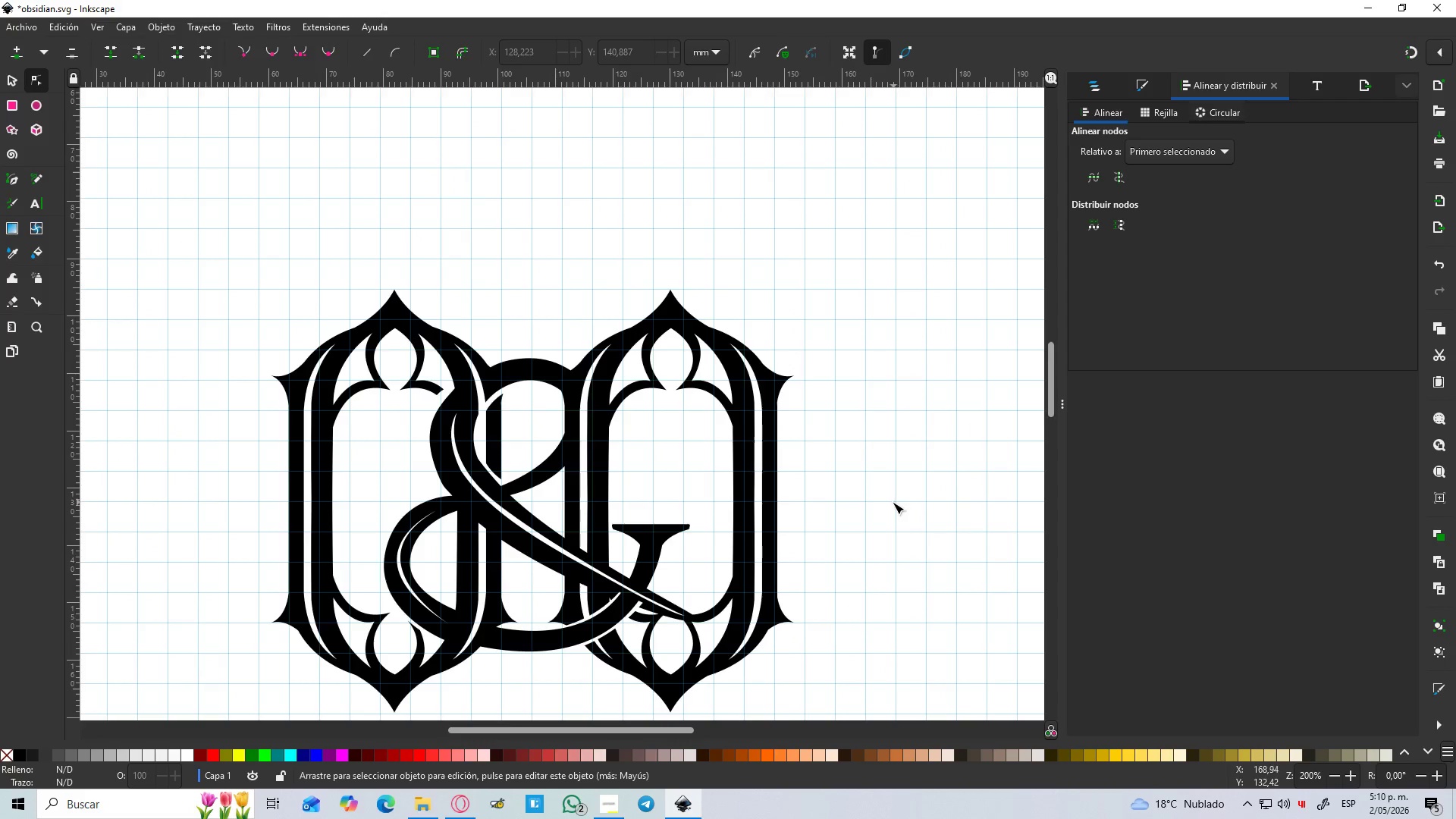 
hold_key(key=Space, duration=0.39)
 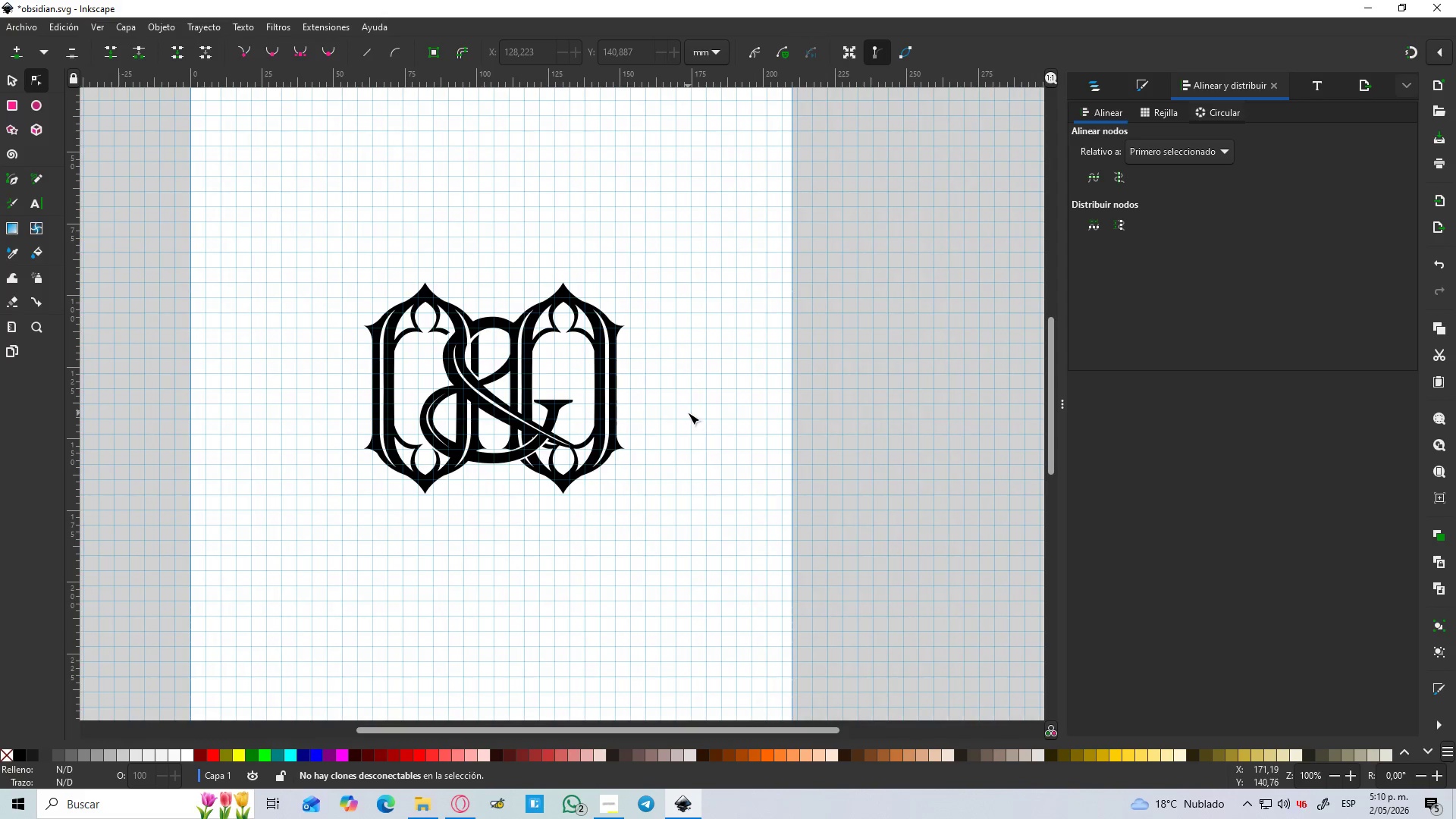 
scroll: coordinate [890, 501], scroll_direction: down, amount: 2.0
 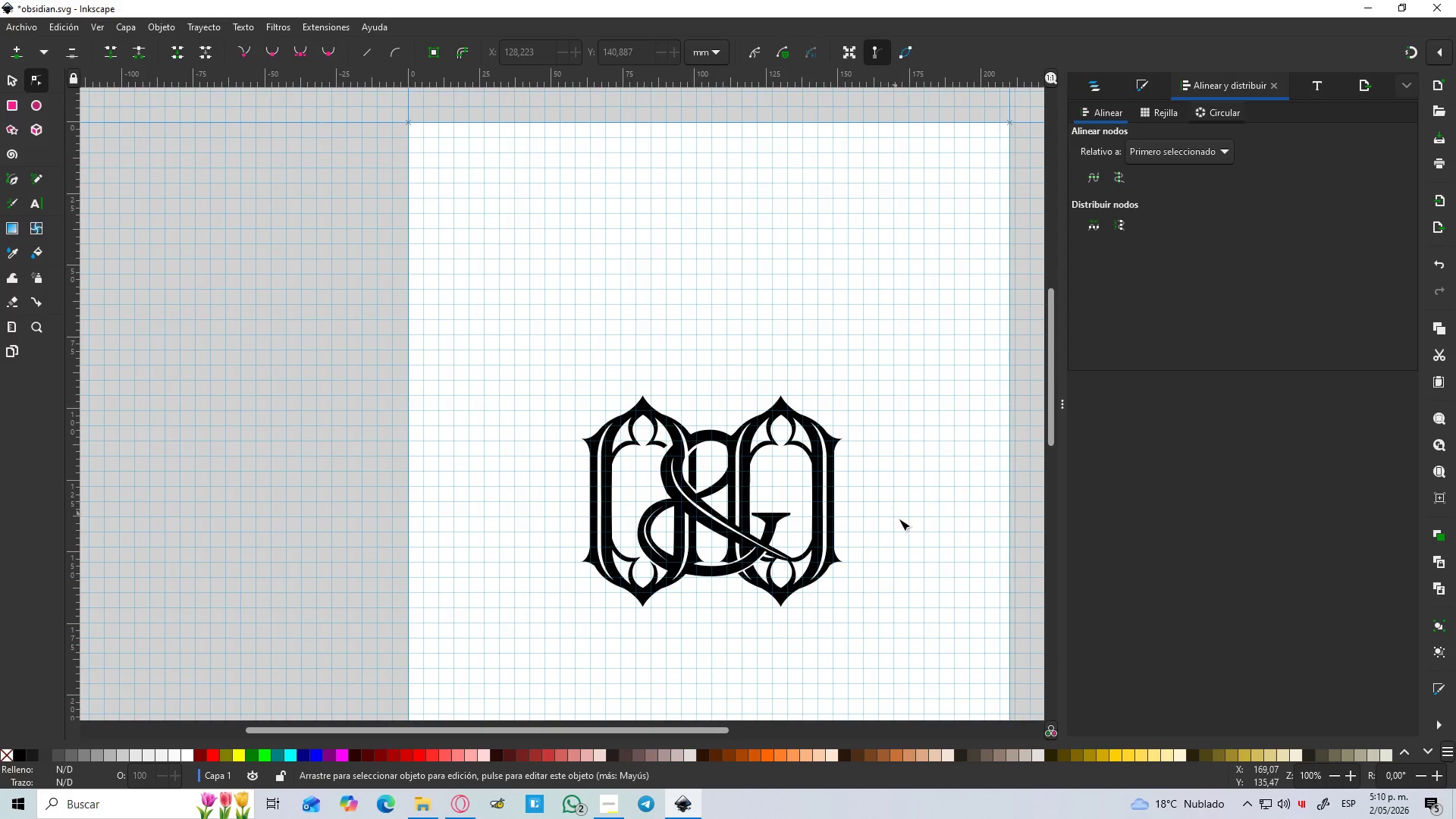 
hold_key(key=ControlLeft, duration=0.95)
scroll: coordinate [688, 413], scroll_direction: up, amount: 1.0
 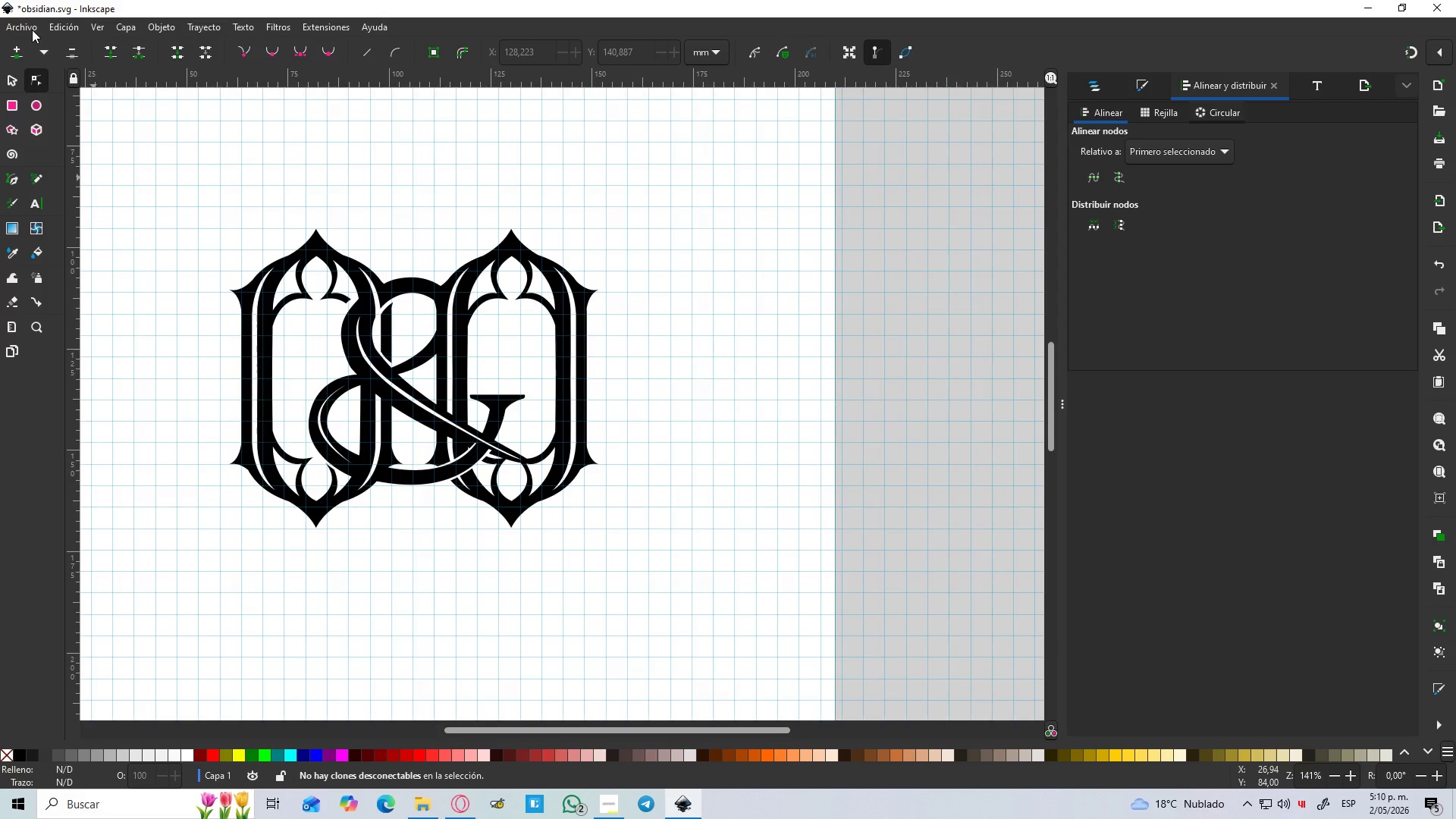 
key(Control+S)
 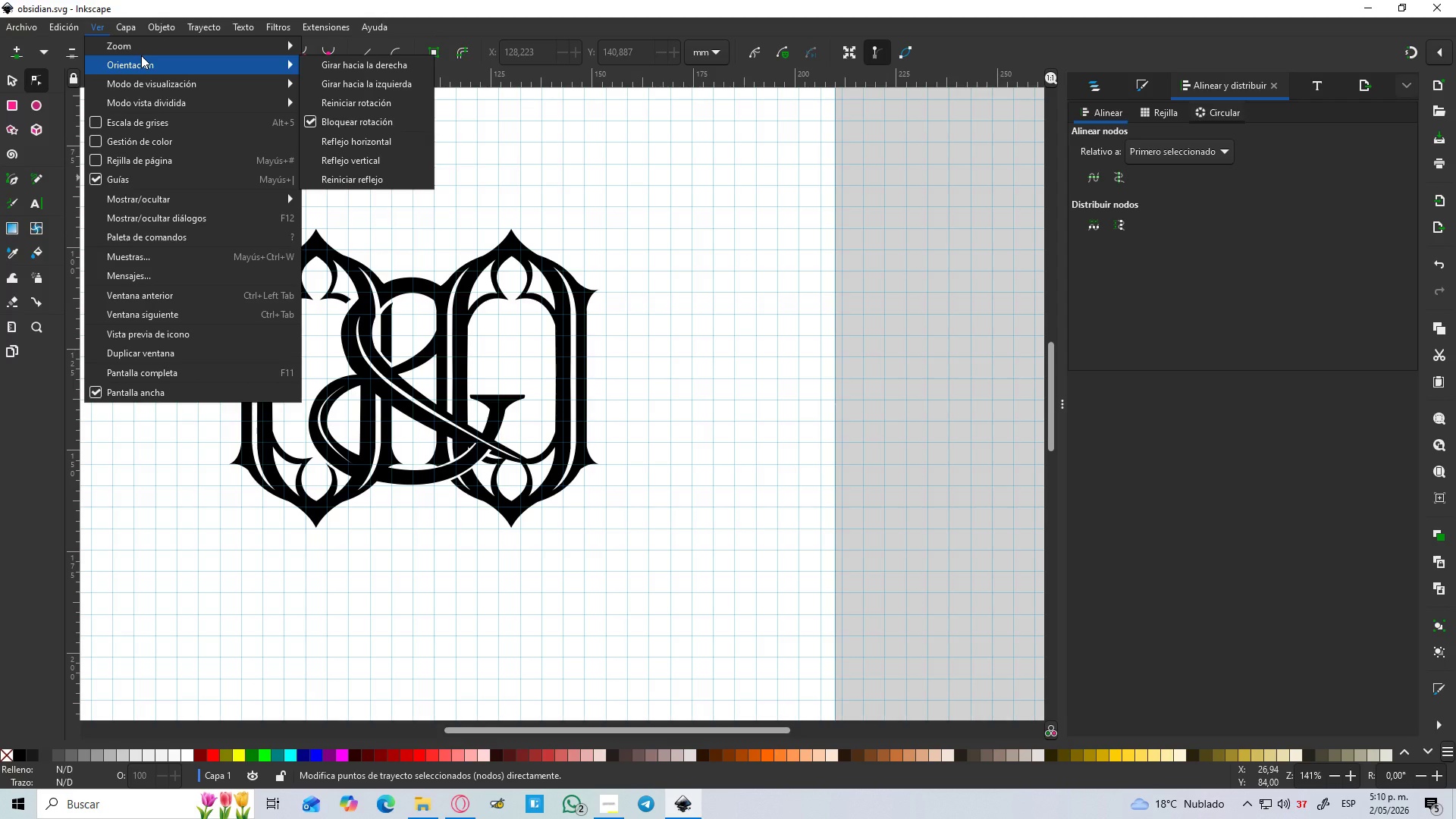 
wait(6.84)
 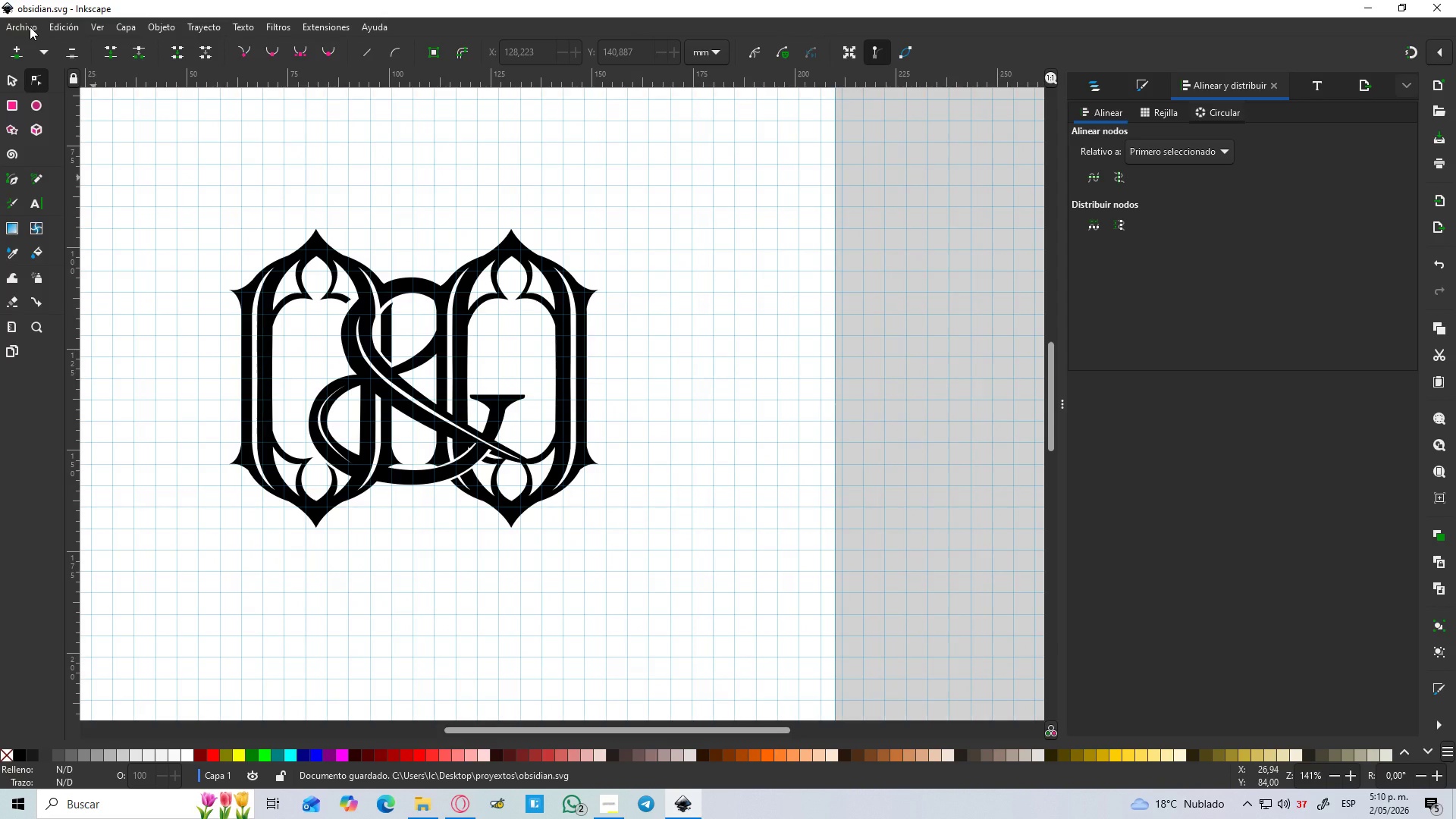 
left_click([278, 81])
 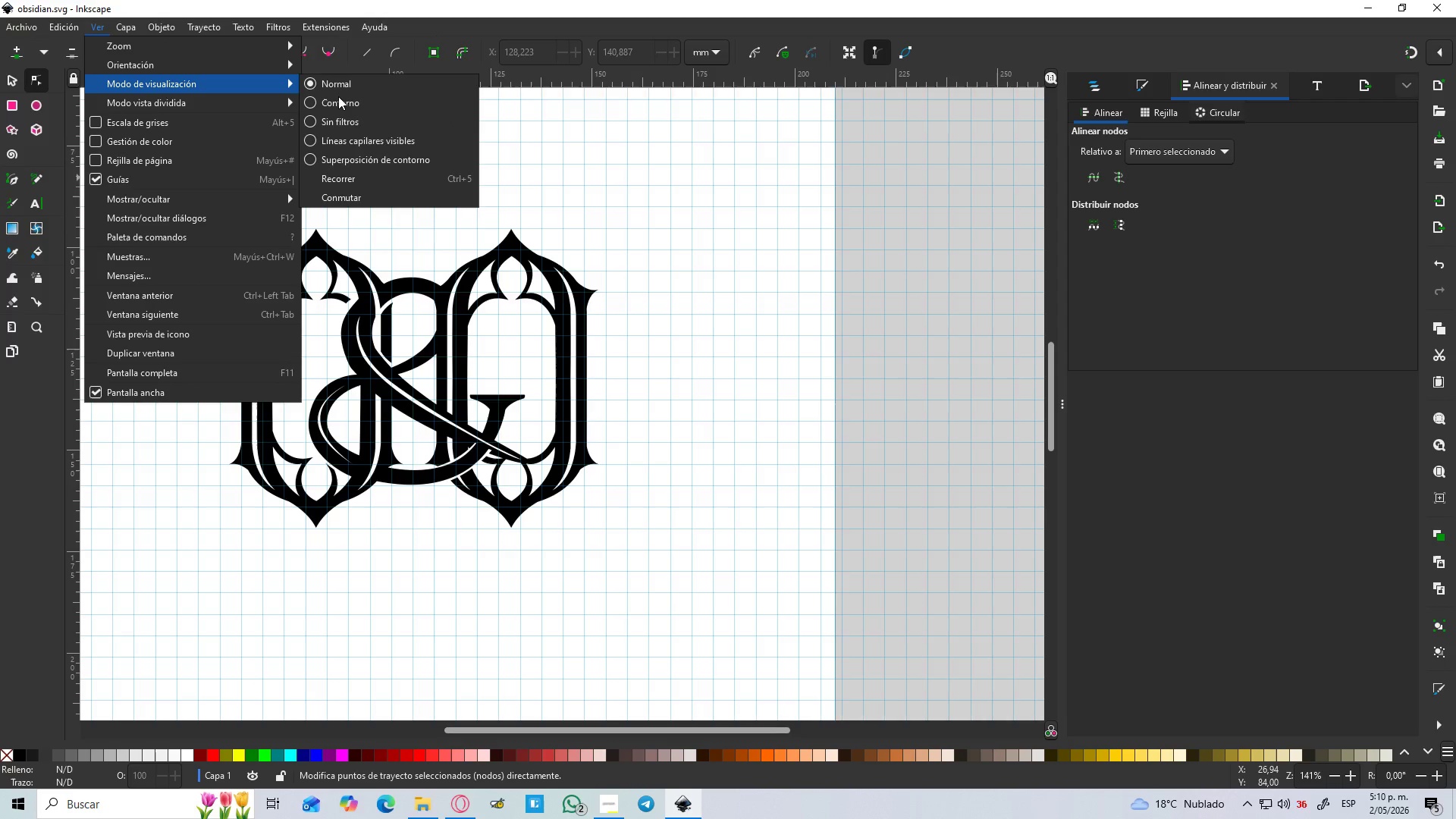 
left_click([340, 102])
 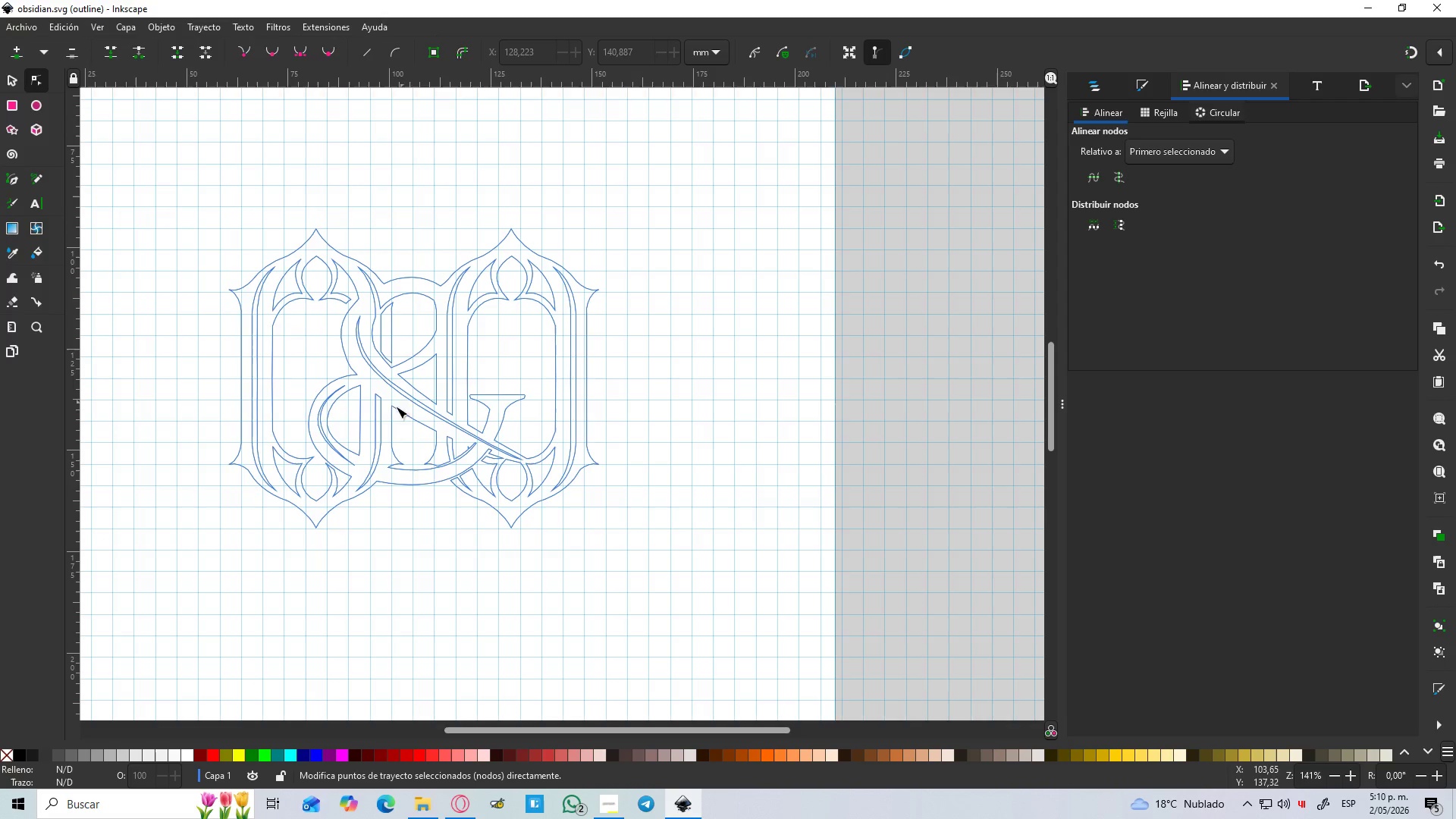 
hold_key(key=Space, duration=0.47)
 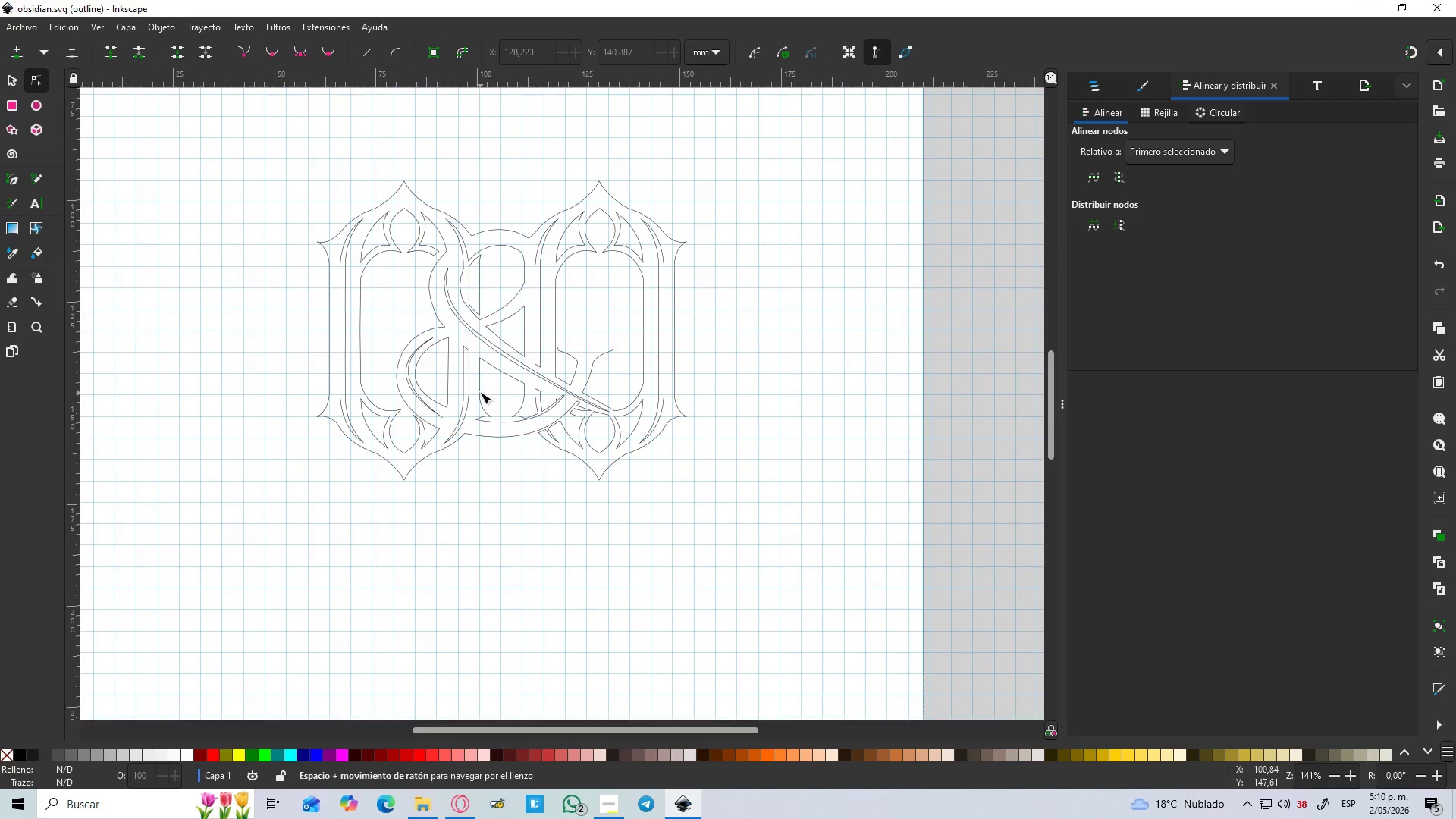 
hold_key(key=ControlLeft, duration=2.12)
scroll: coordinate [431, 360], scroll_direction: up, amount: 1.0
 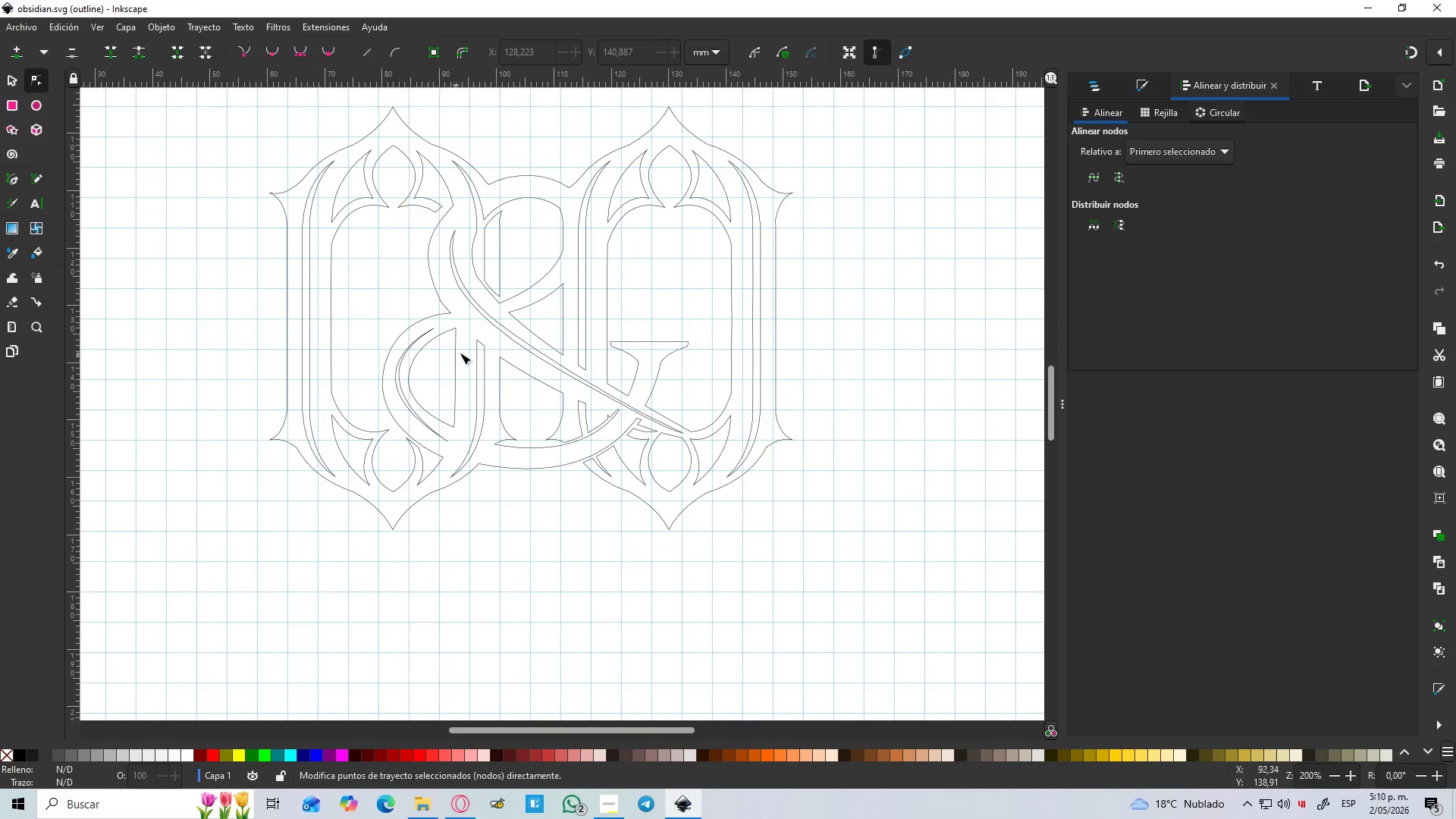 
hold_key(key=Space, duration=0.52)
 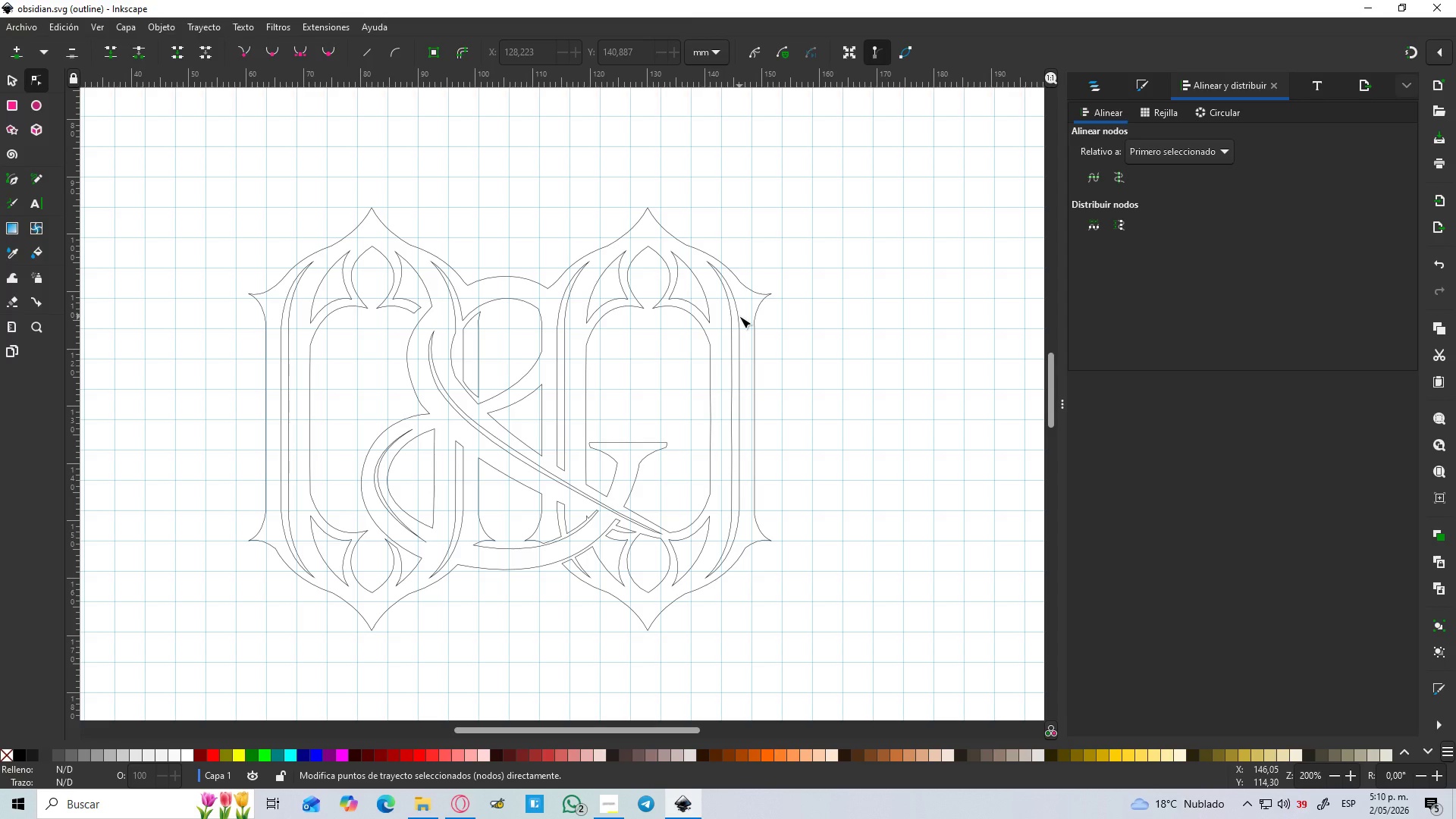 
left_click([615, 814])